 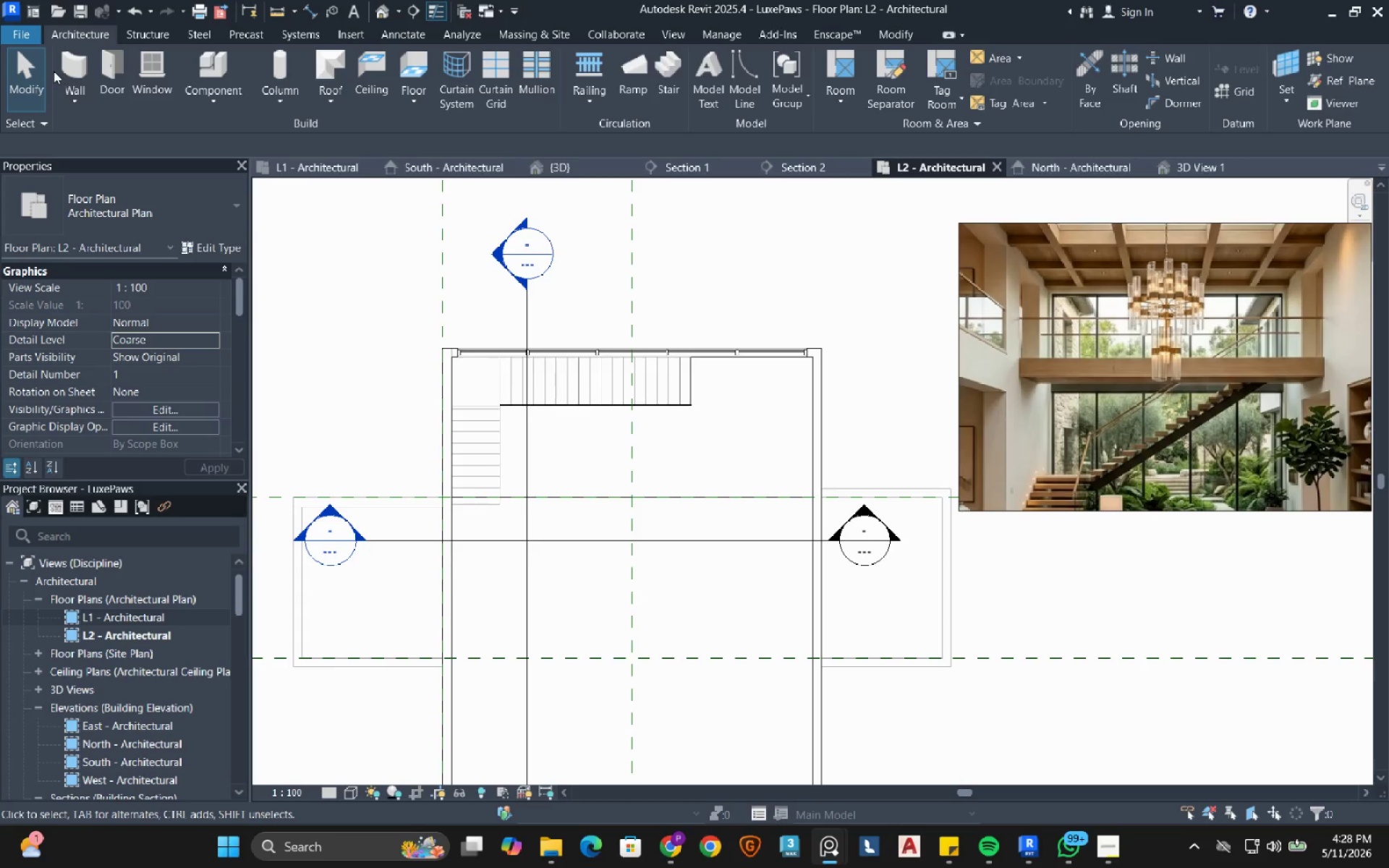 
left_click([79, 67])
 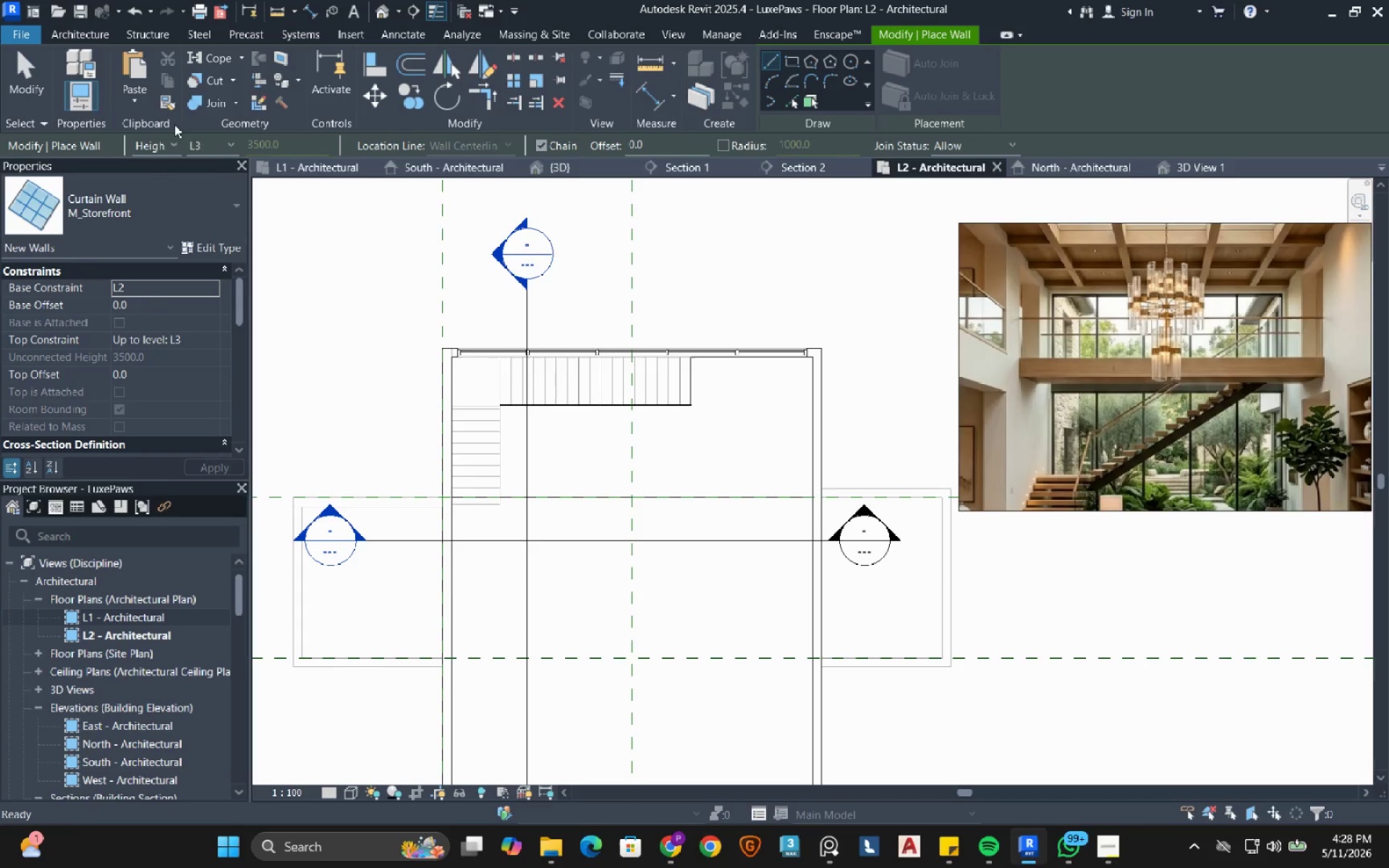 
left_click([171, 197])
 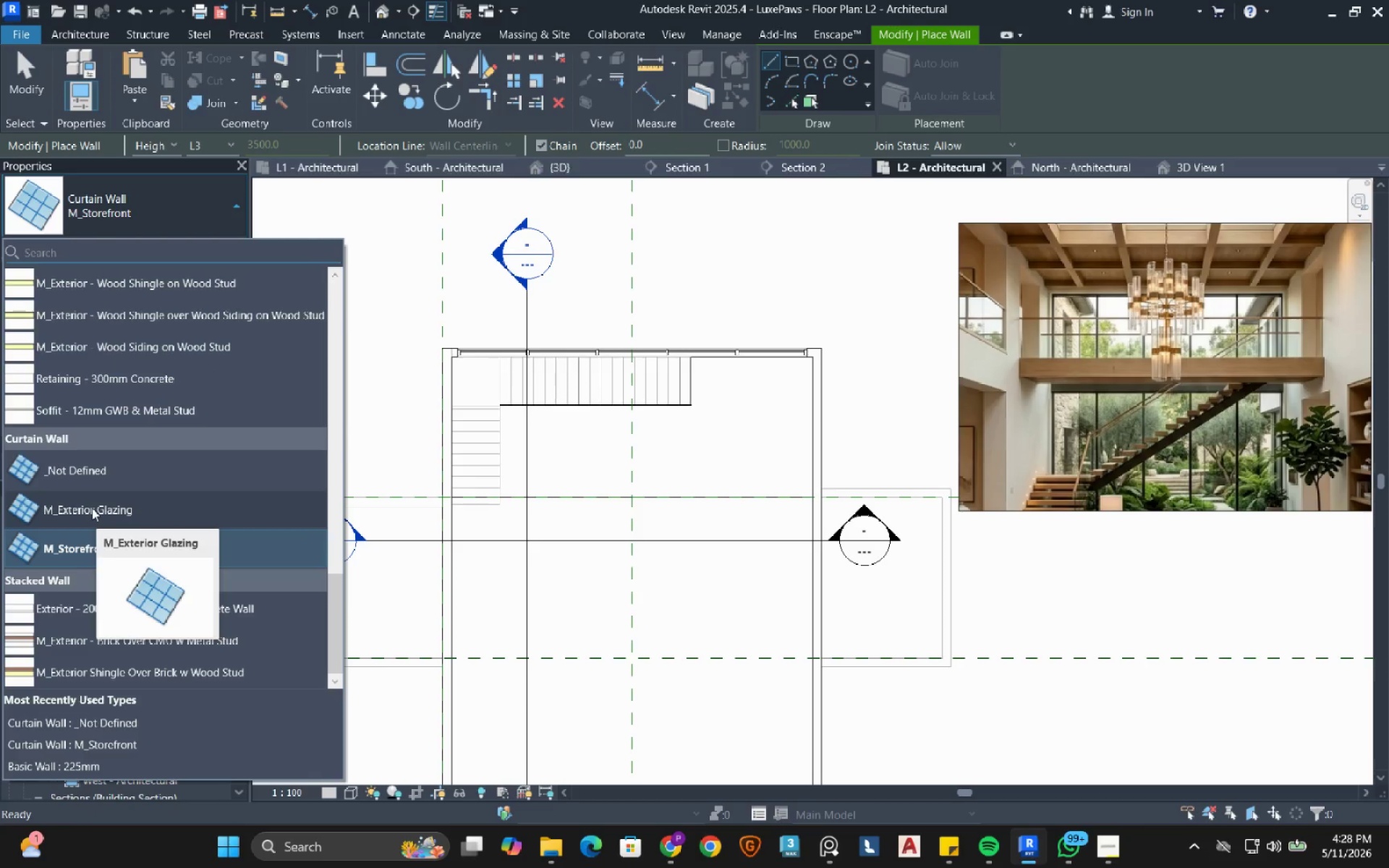 
left_click([92, 508])
 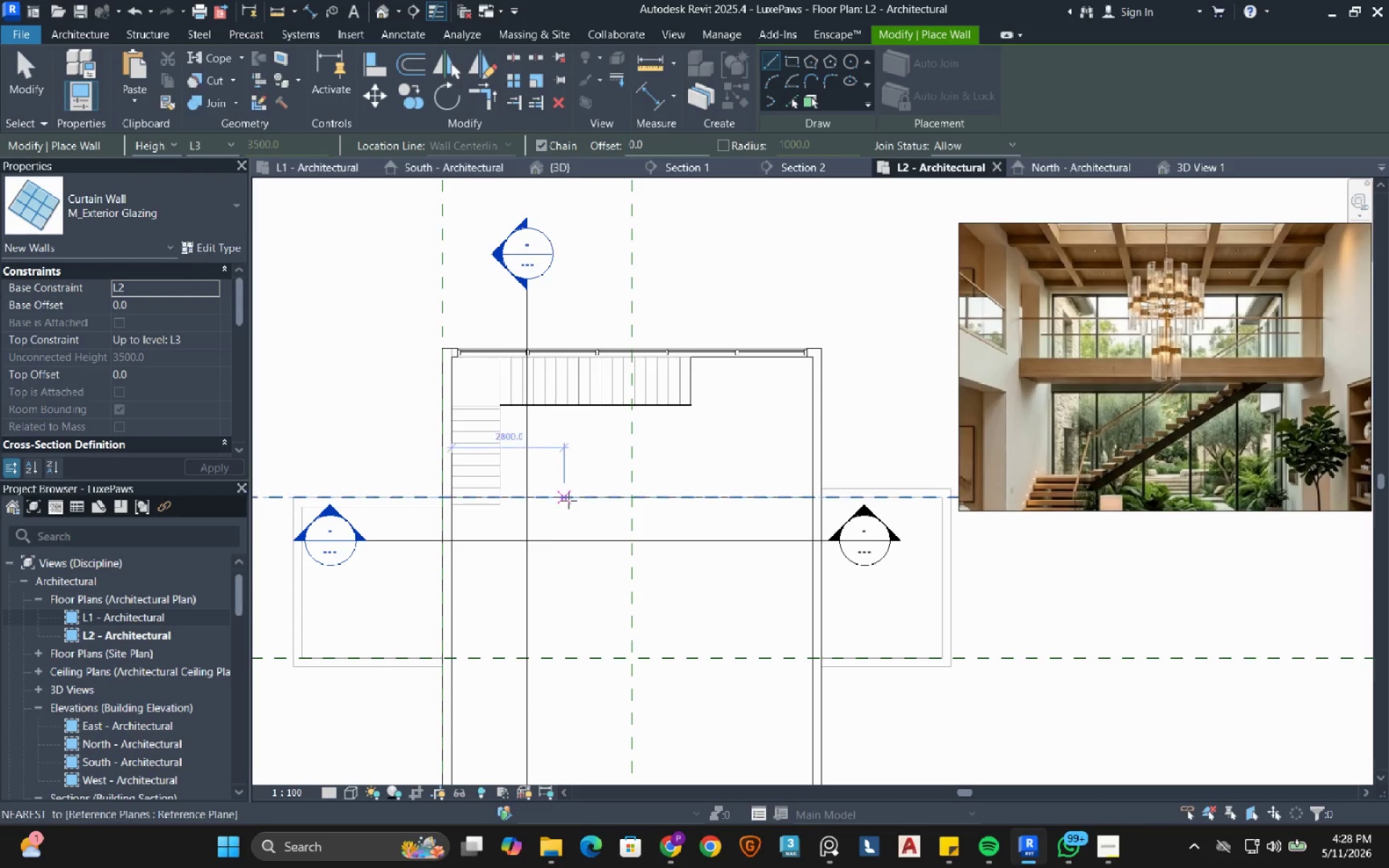 
scroll: coordinate [482, 480], scroll_direction: up, amount: 8.0
 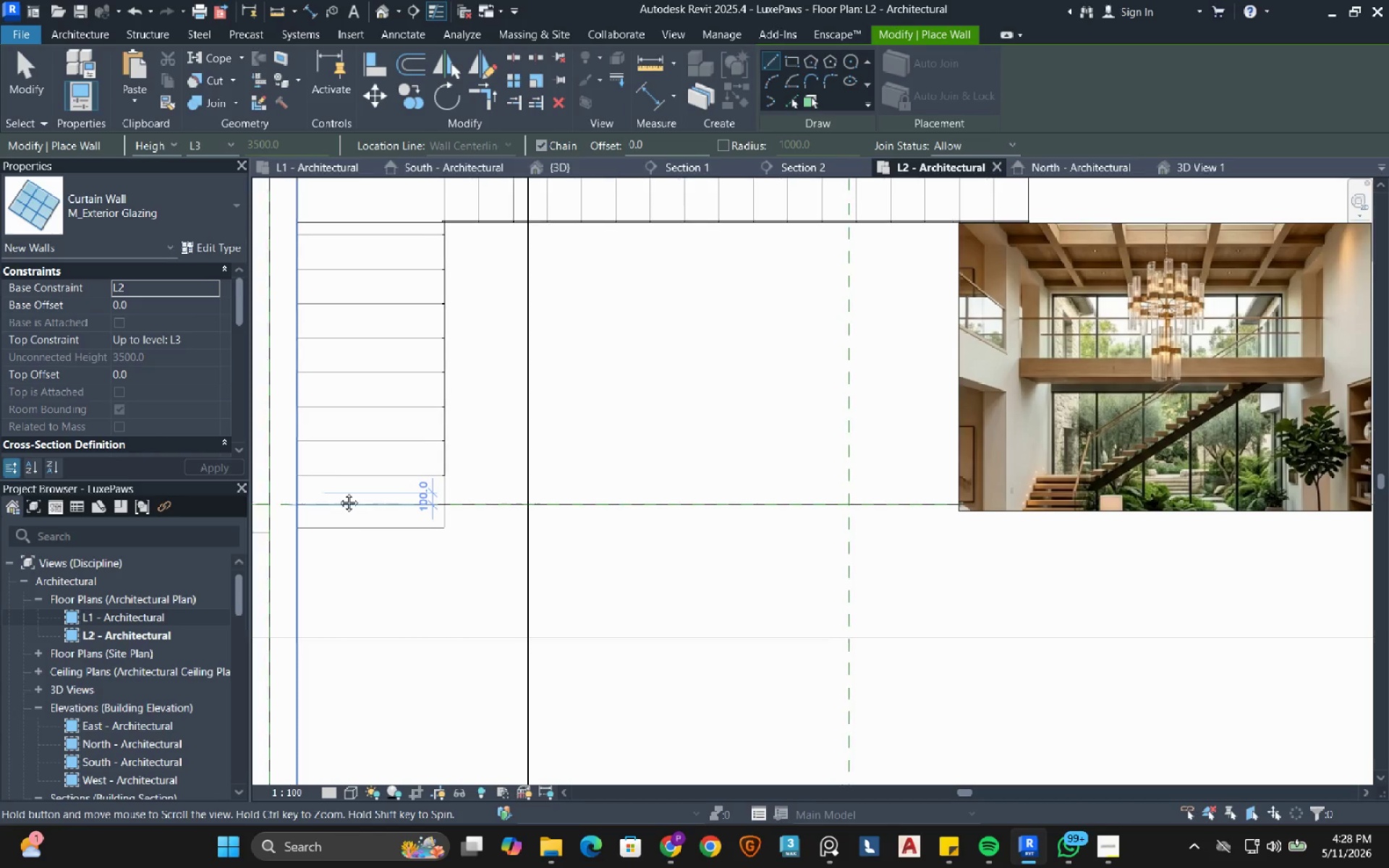 
wait(6.12)
 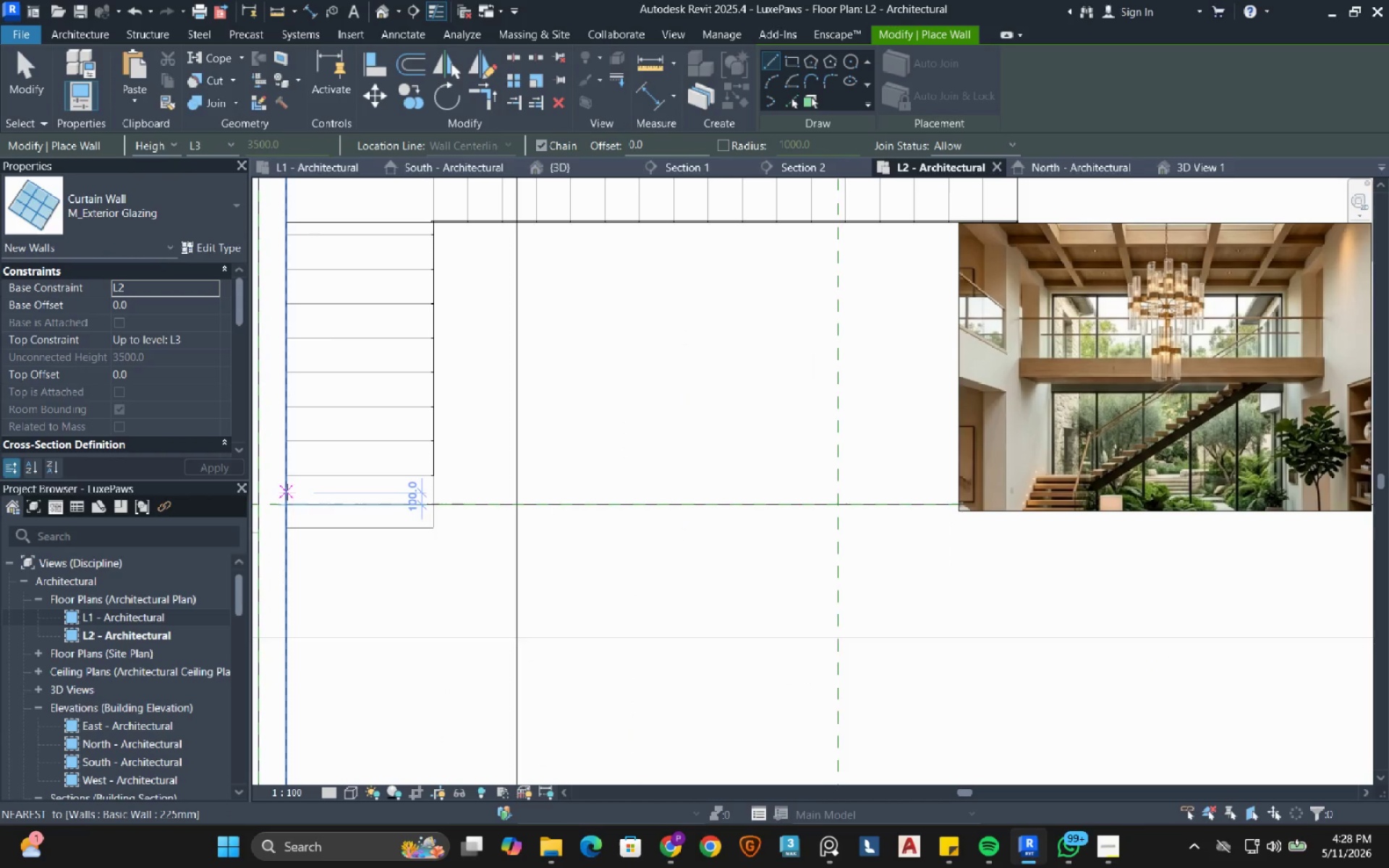 
scroll: coordinate [456, 505], scroll_direction: up, amount: 2.0
 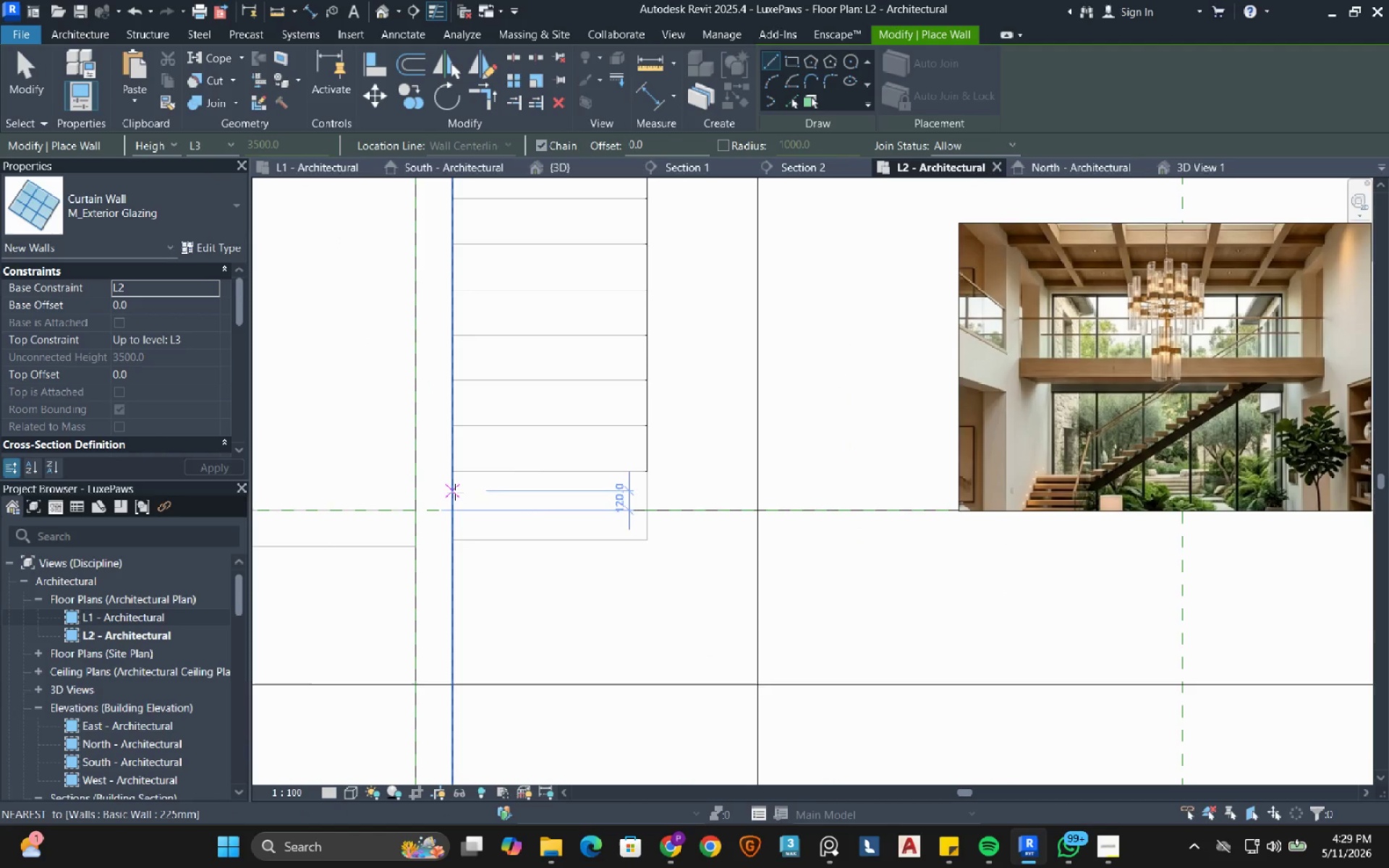 
left_click([456, 493])
 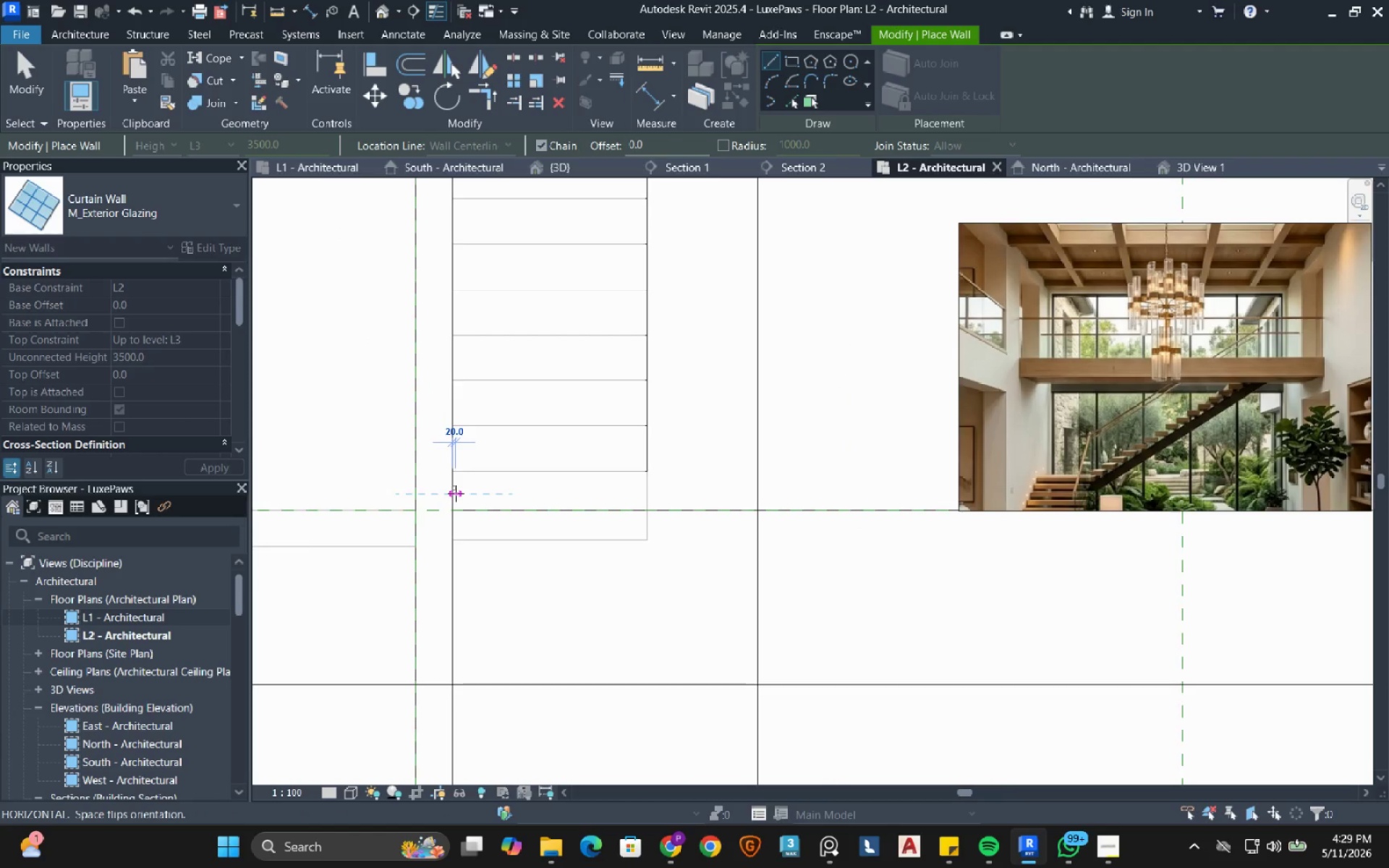 
scroll: coordinate [456, 493], scroll_direction: down, amount: 8.0
 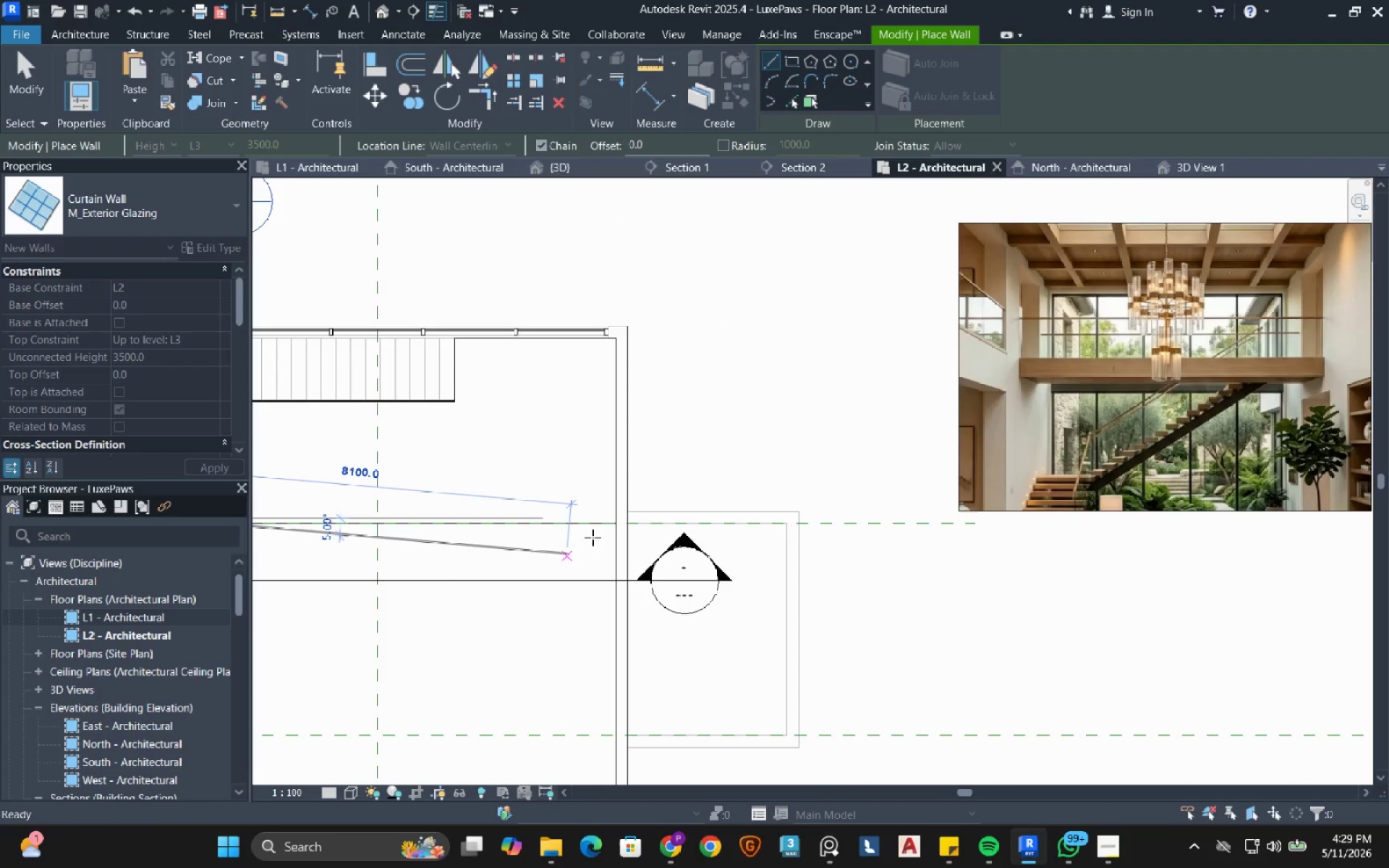 
scroll: coordinate [617, 524], scroll_direction: up, amount: 5.0
 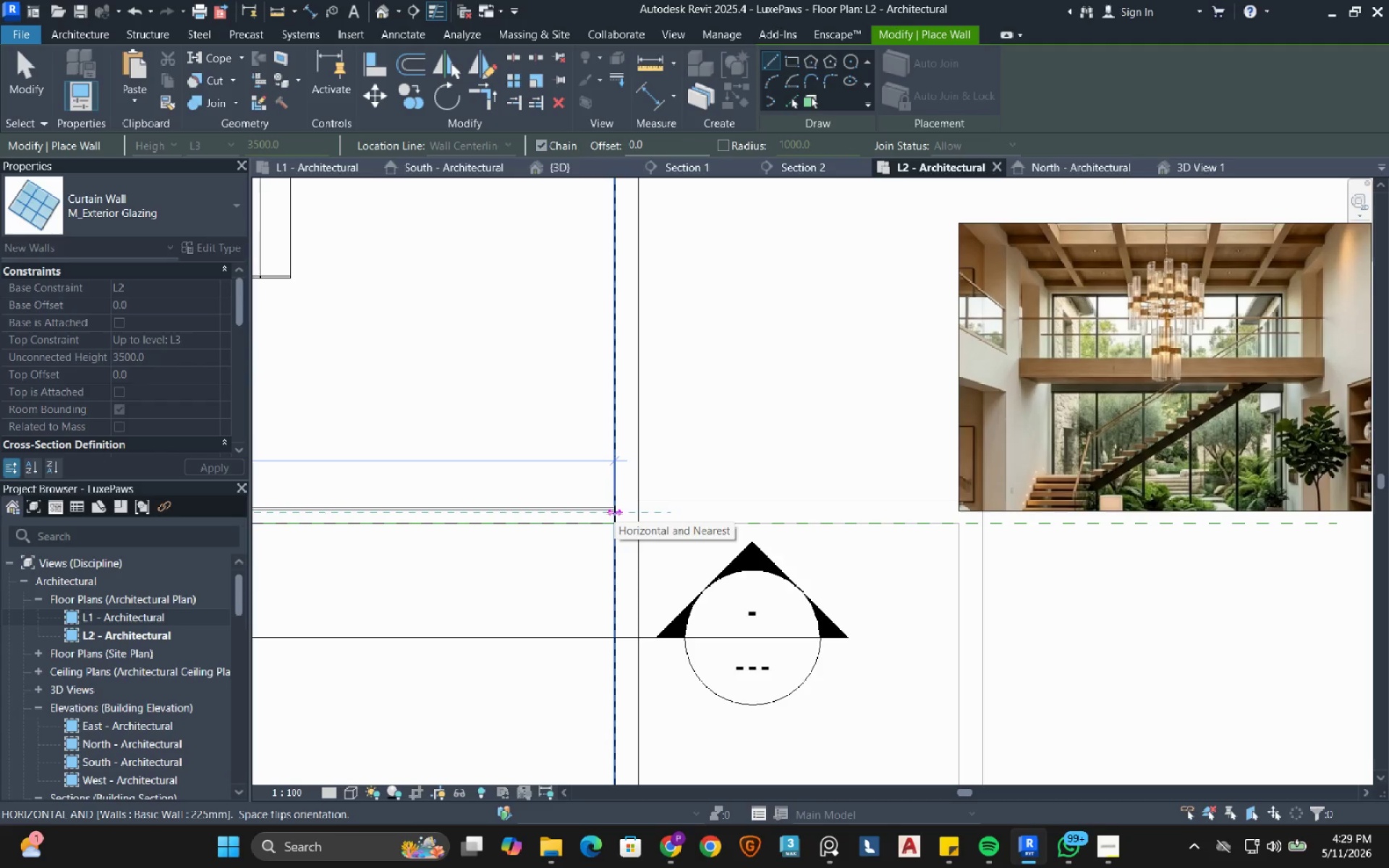 
left_click([614, 514])
 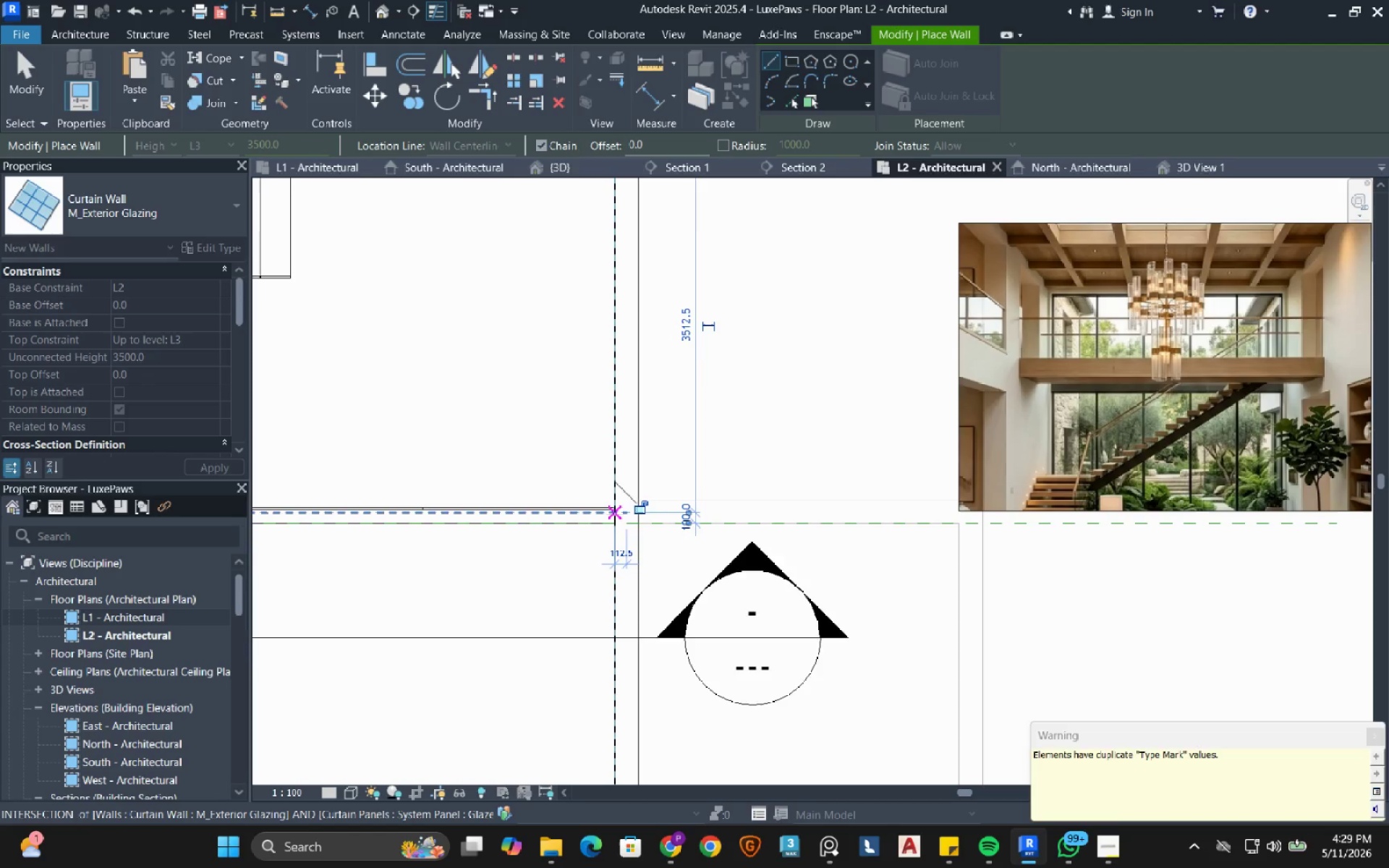 
right_click([614, 514])
 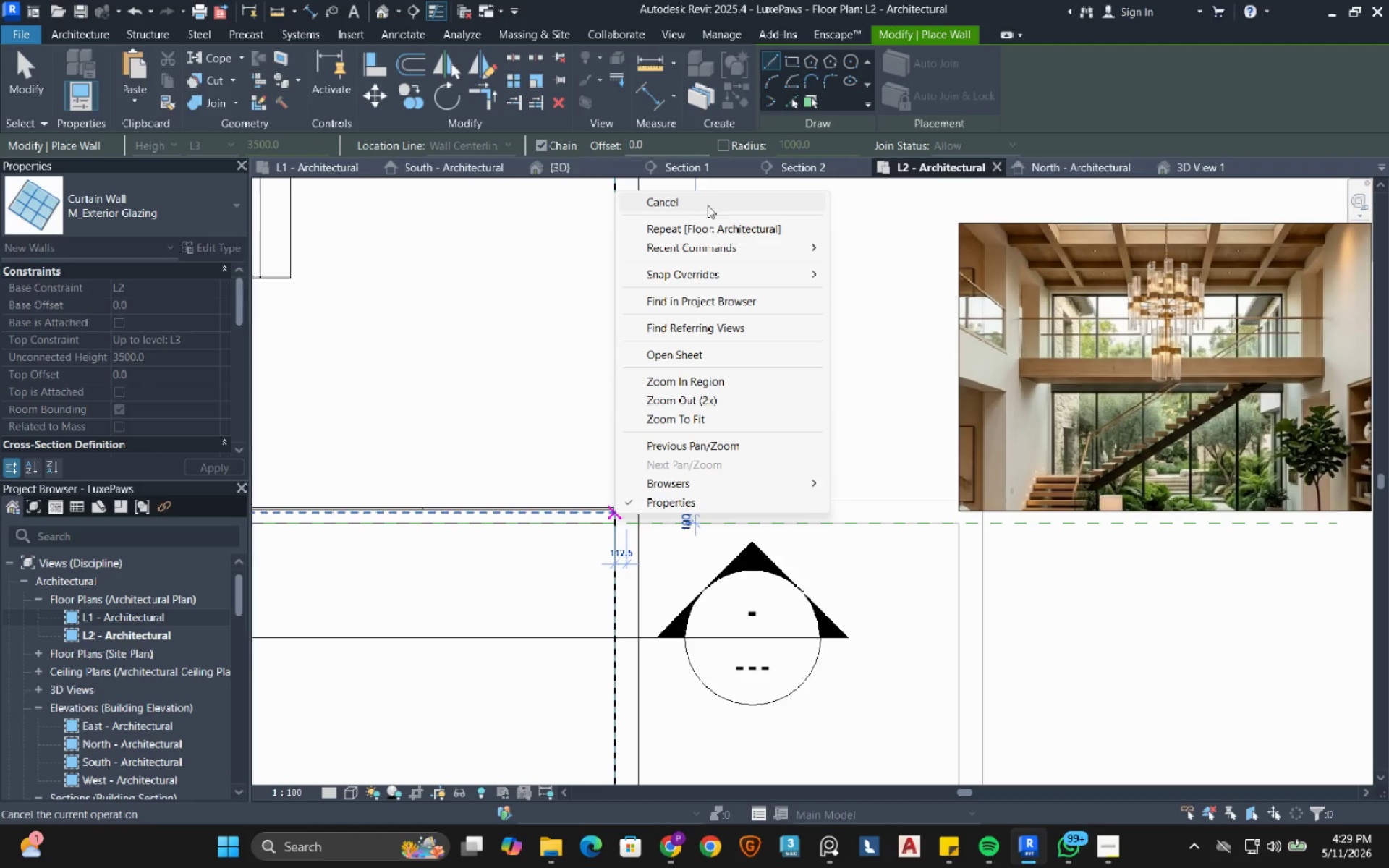 
left_click([708, 201])
 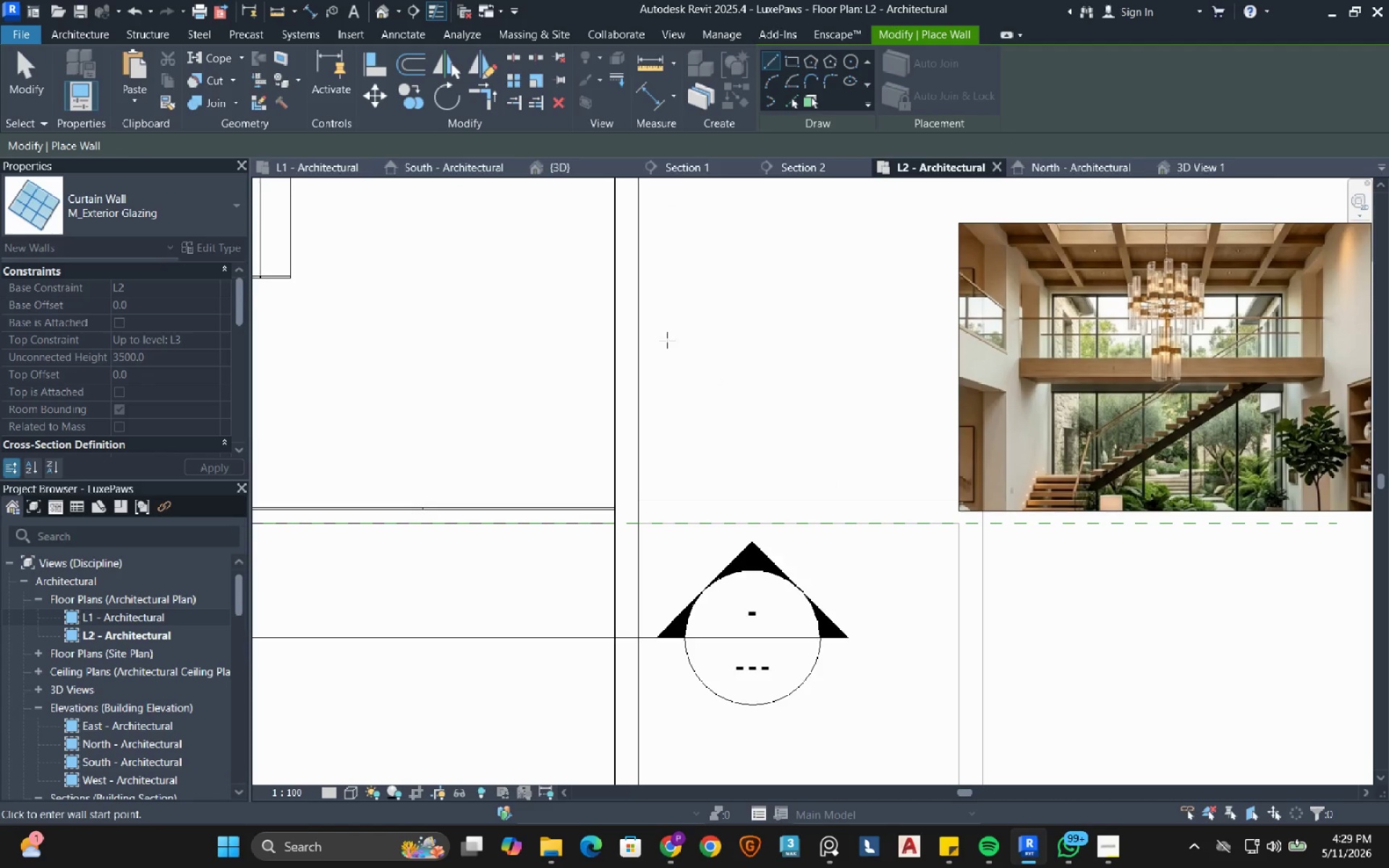 
scroll: coordinate [572, 373], scroll_direction: down, amount: 5.0
 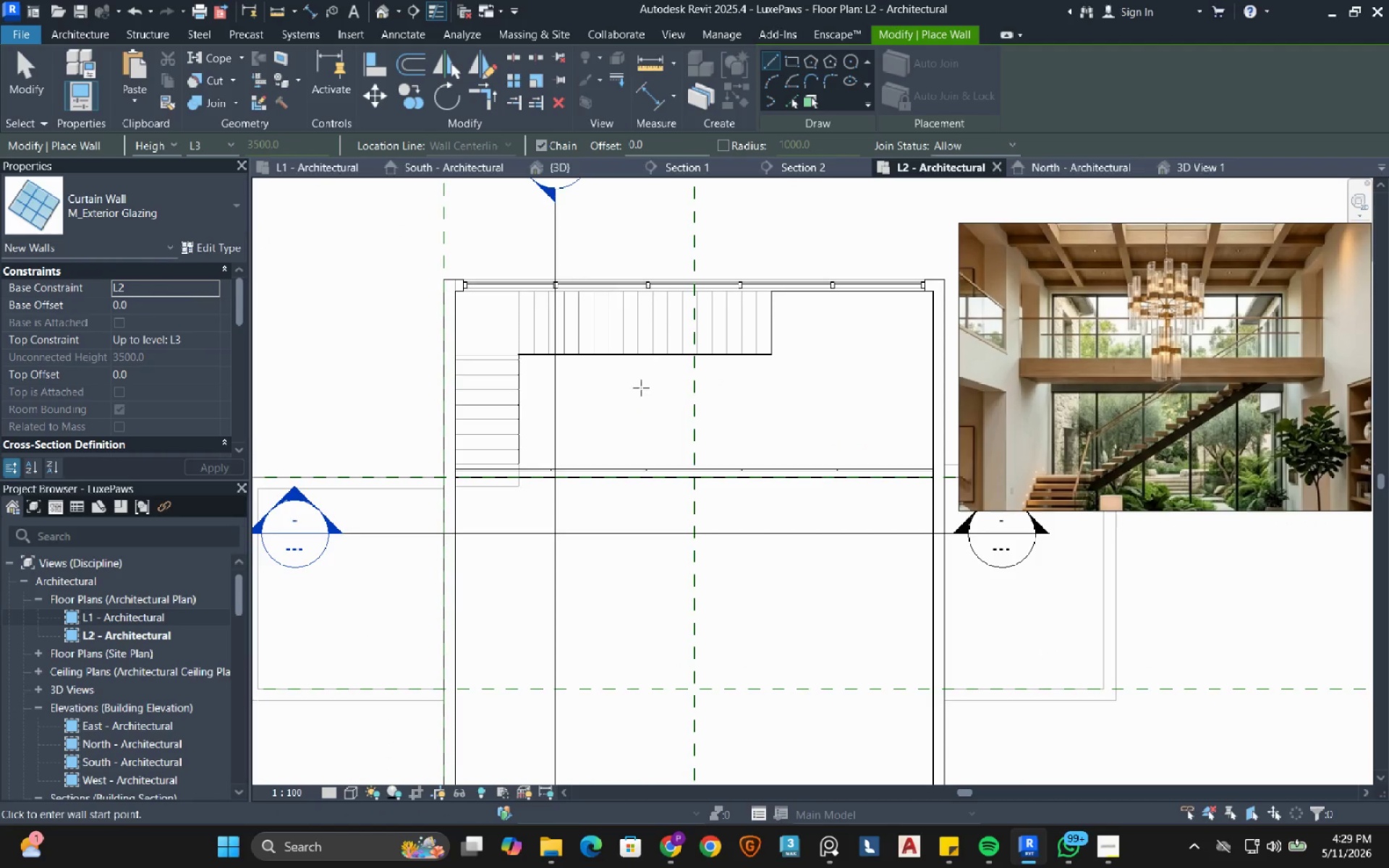 
scroll: coordinate [487, 421], scroll_direction: up, amount: 11.0
 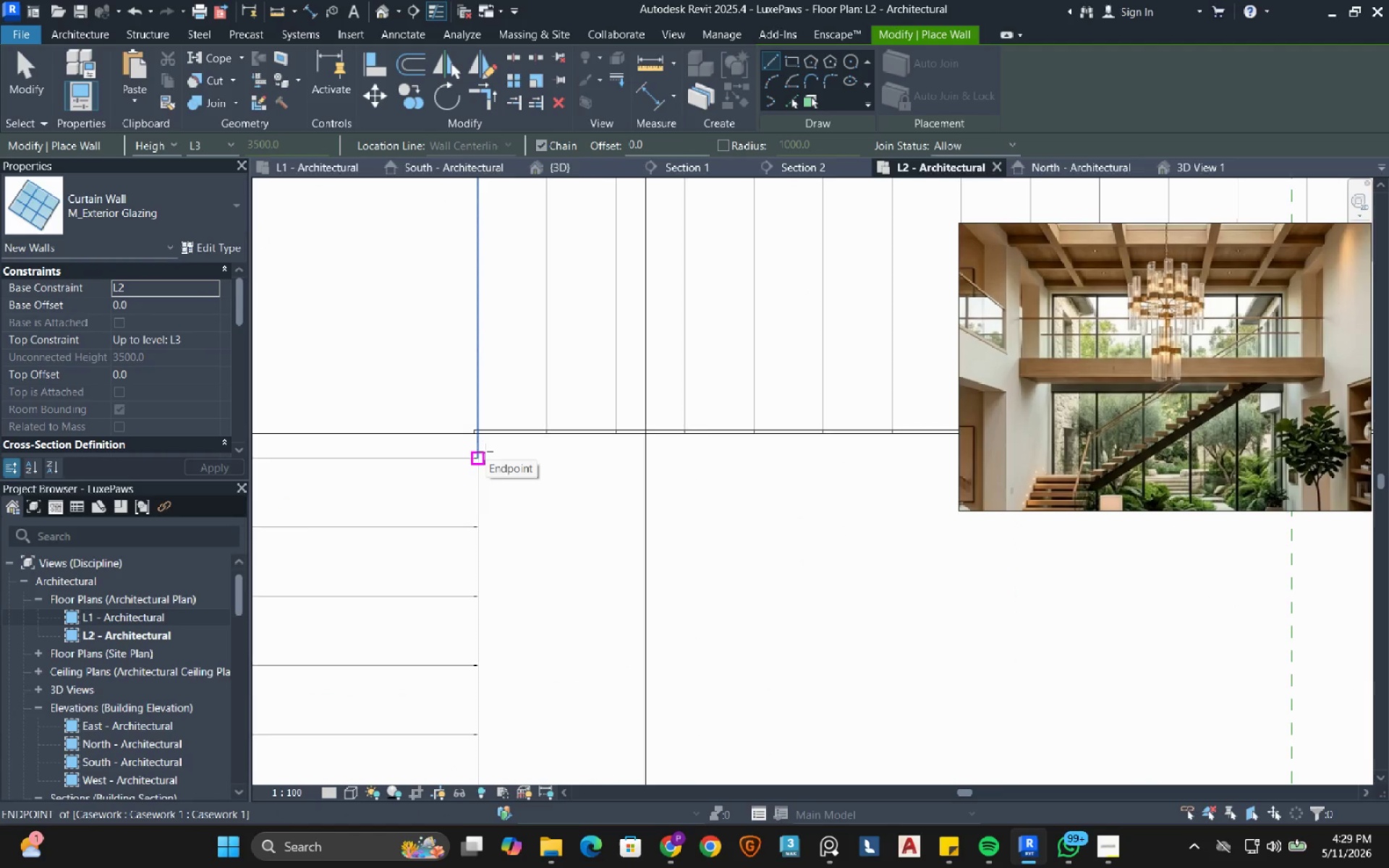 
scroll: coordinate [485, 451], scroll_direction: down, amount: 4.0
 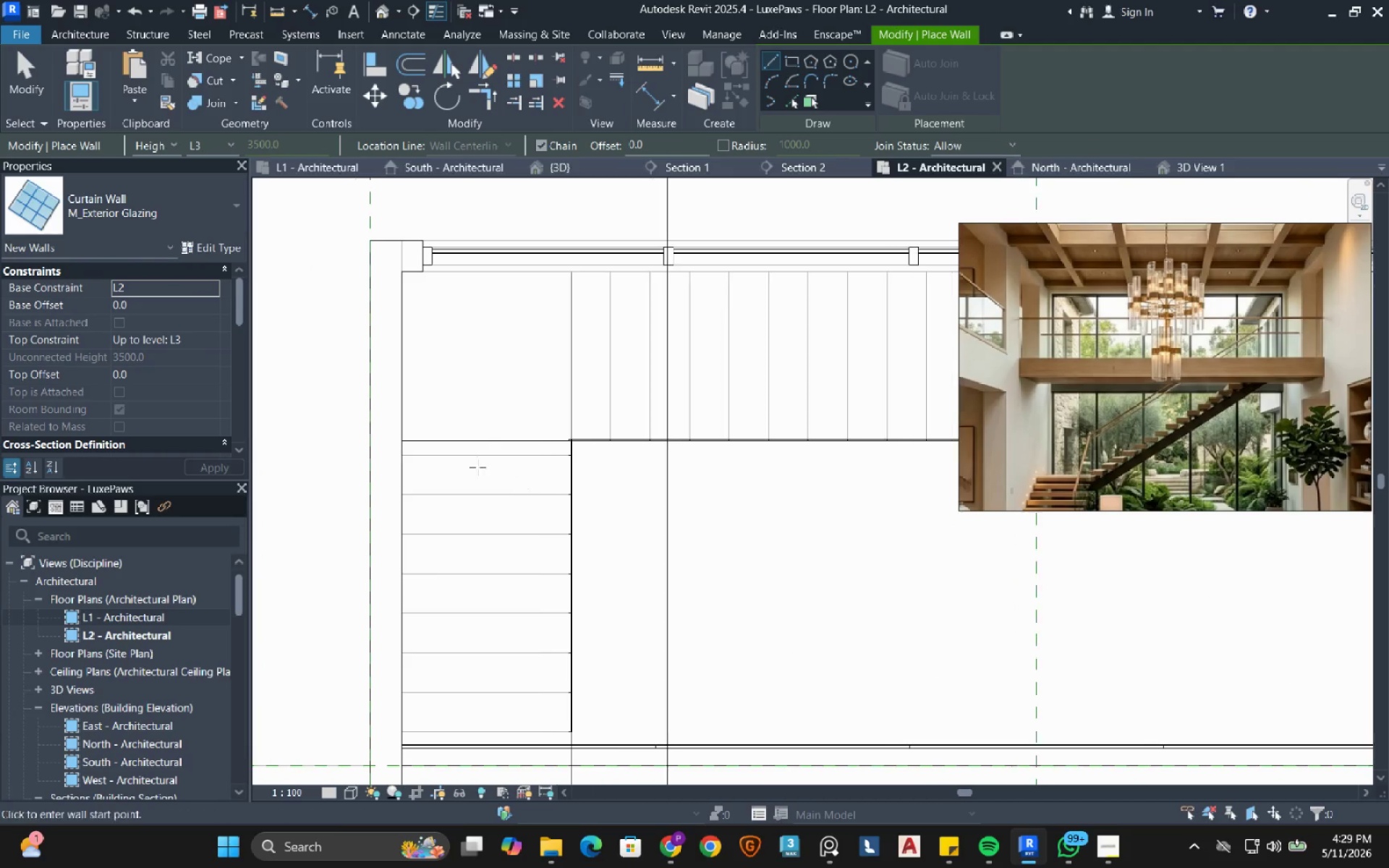 
scroll: coordinate [391, 443], scroll_direction: up, amount: 6.0
 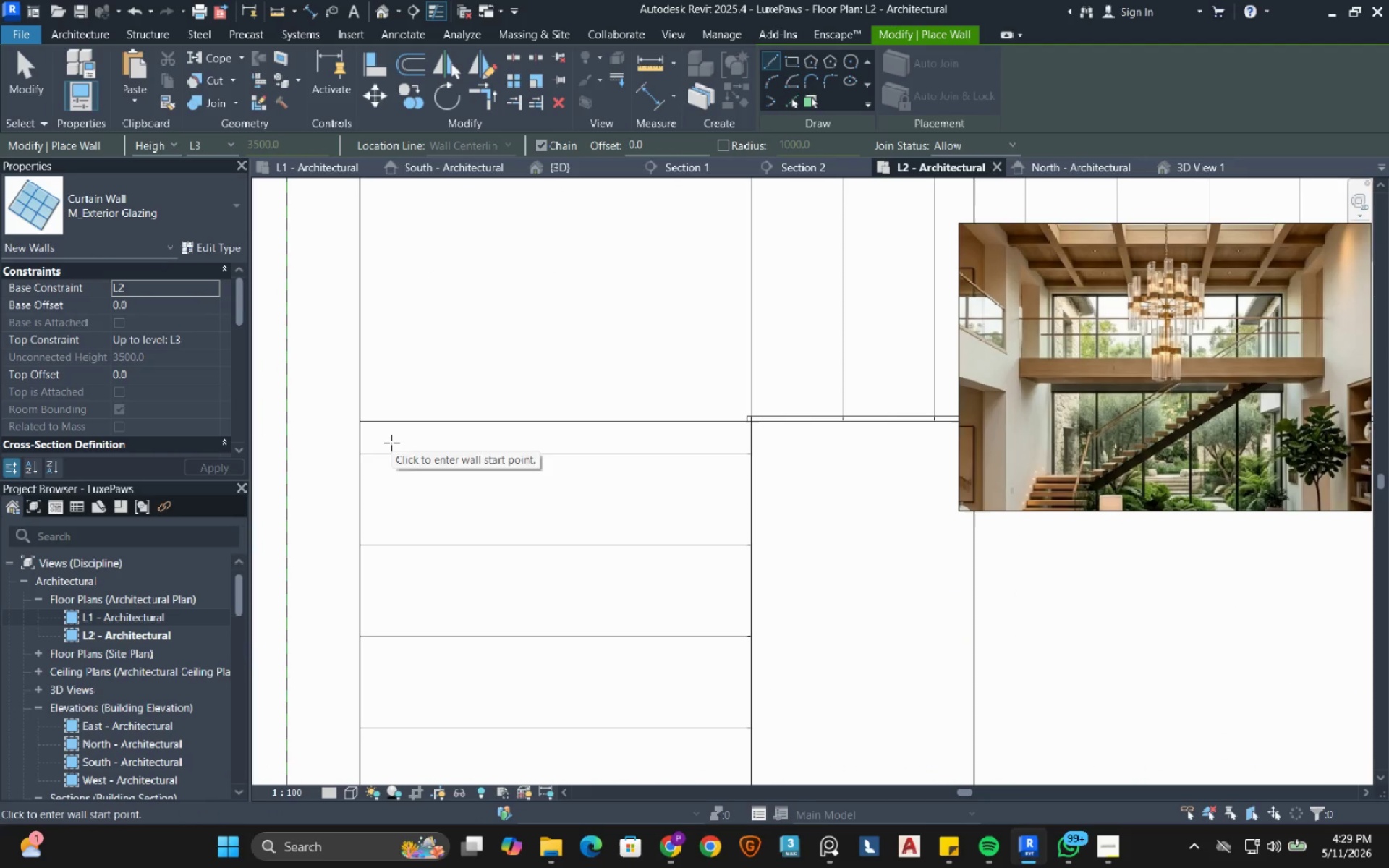 
key(Escape)
 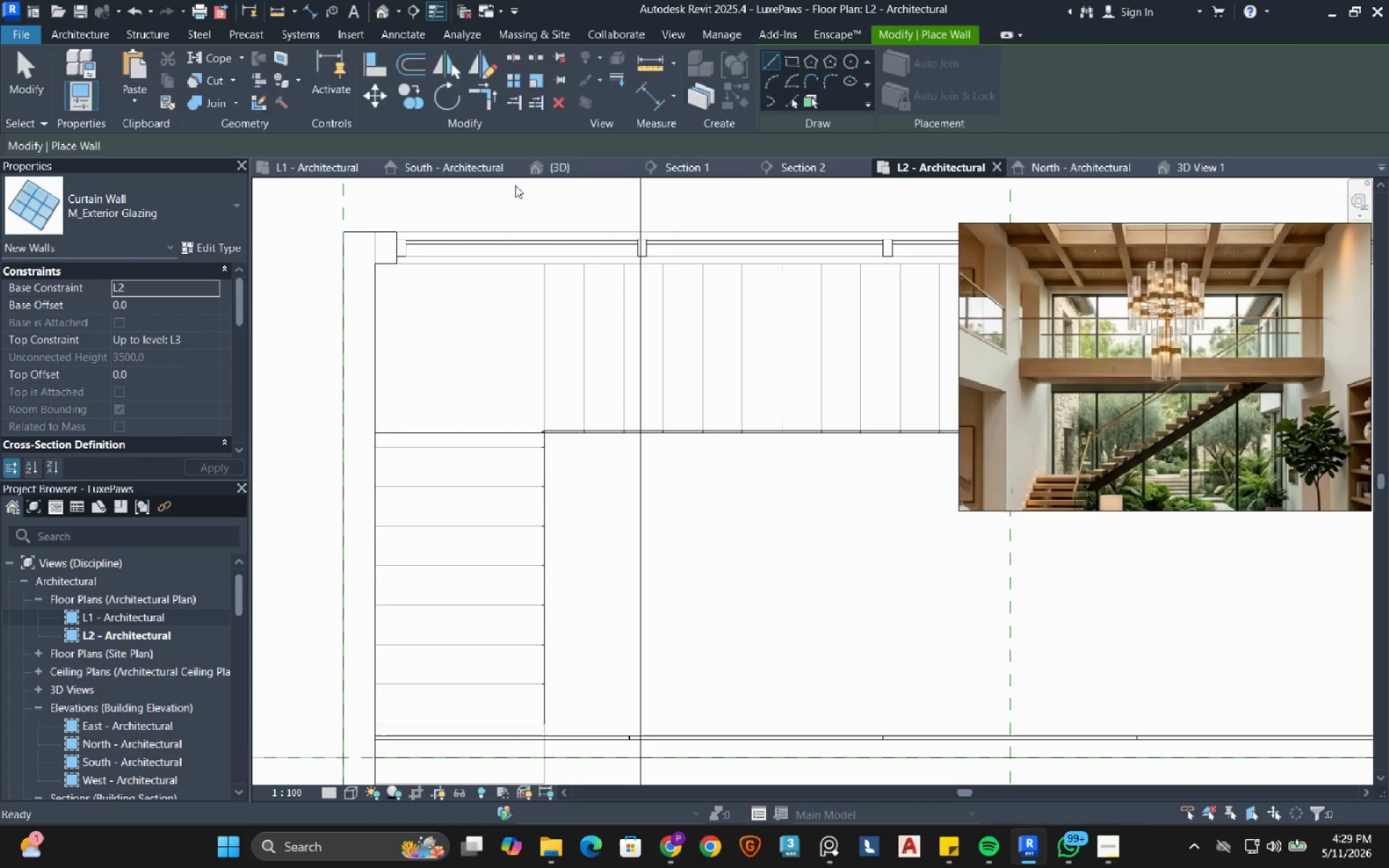 
scroll: coordinate [387, 442], scroll_direction: down, amount: 6.0
 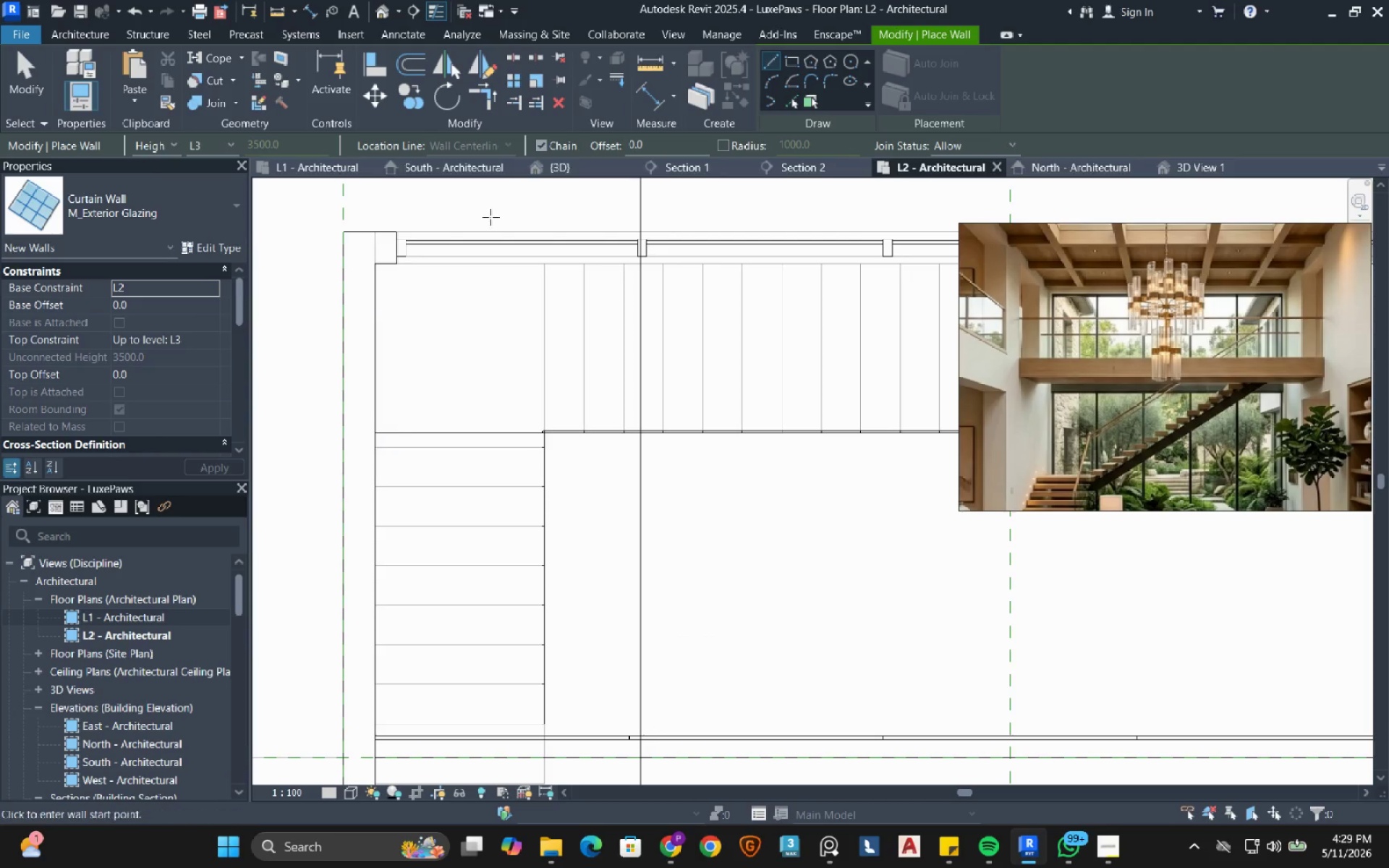 
key(Escape)
 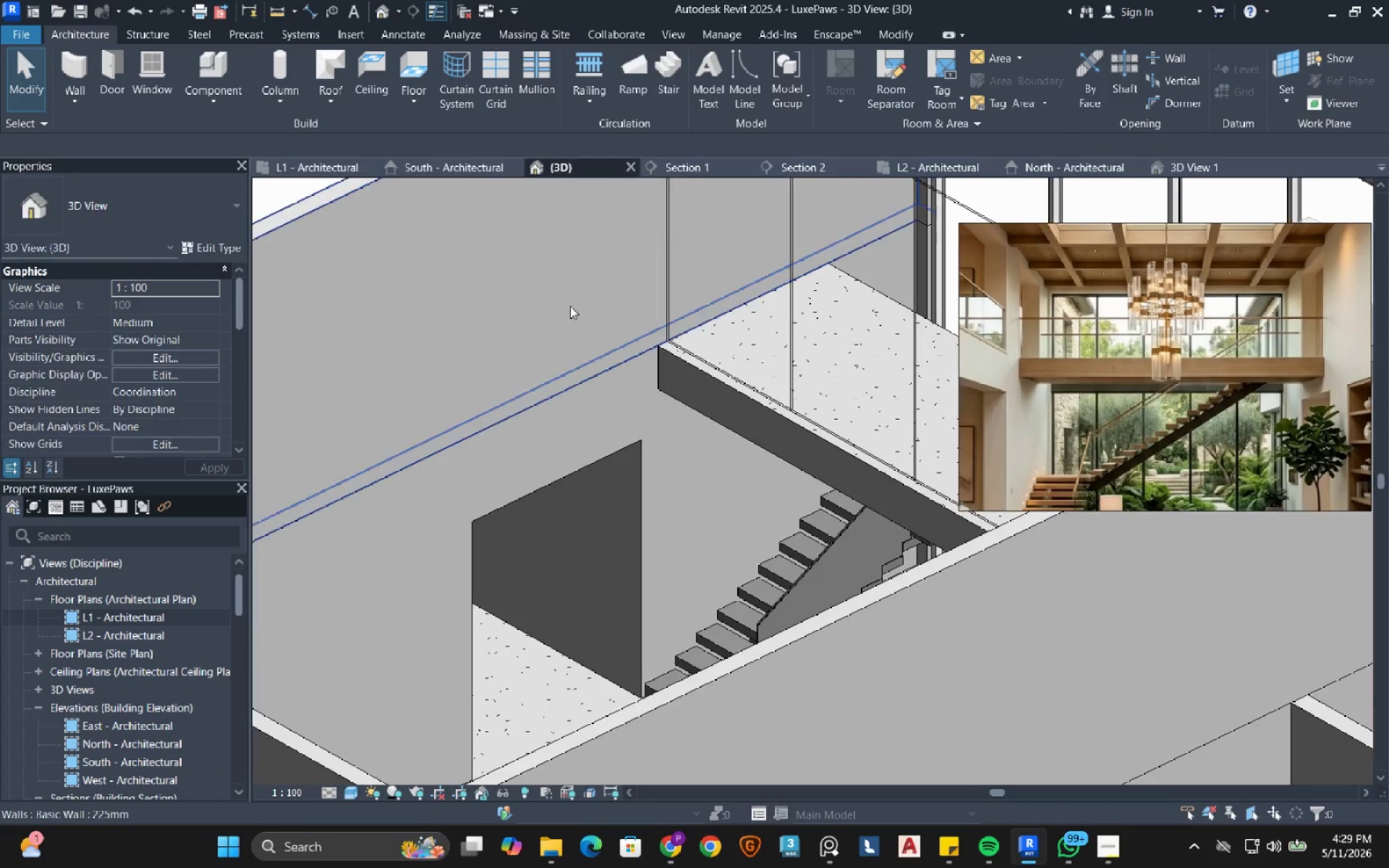 
scroll: coordinate [571, 310], scroll_direction: down, amount: 3.0
 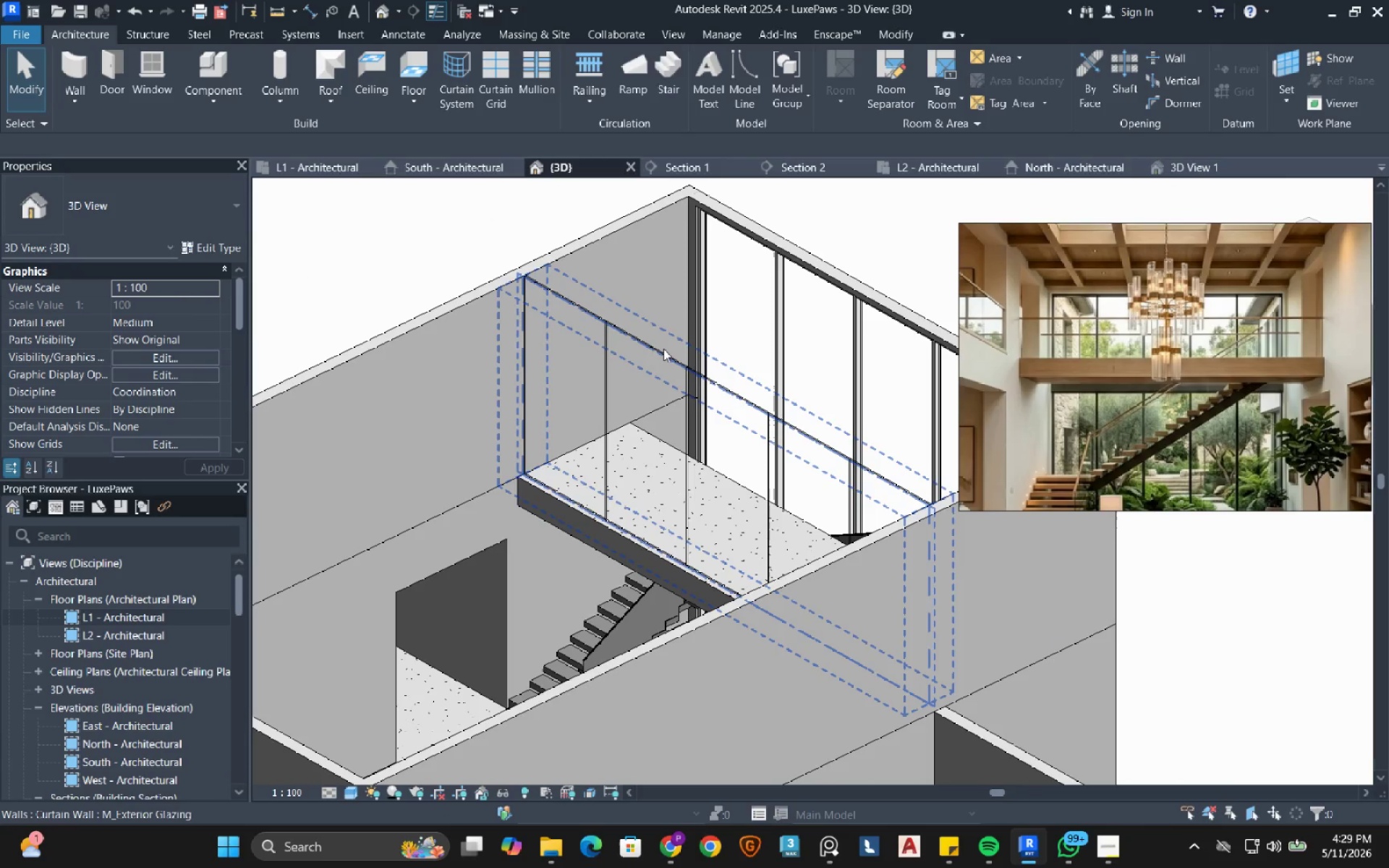 
left_click([663, 349])
 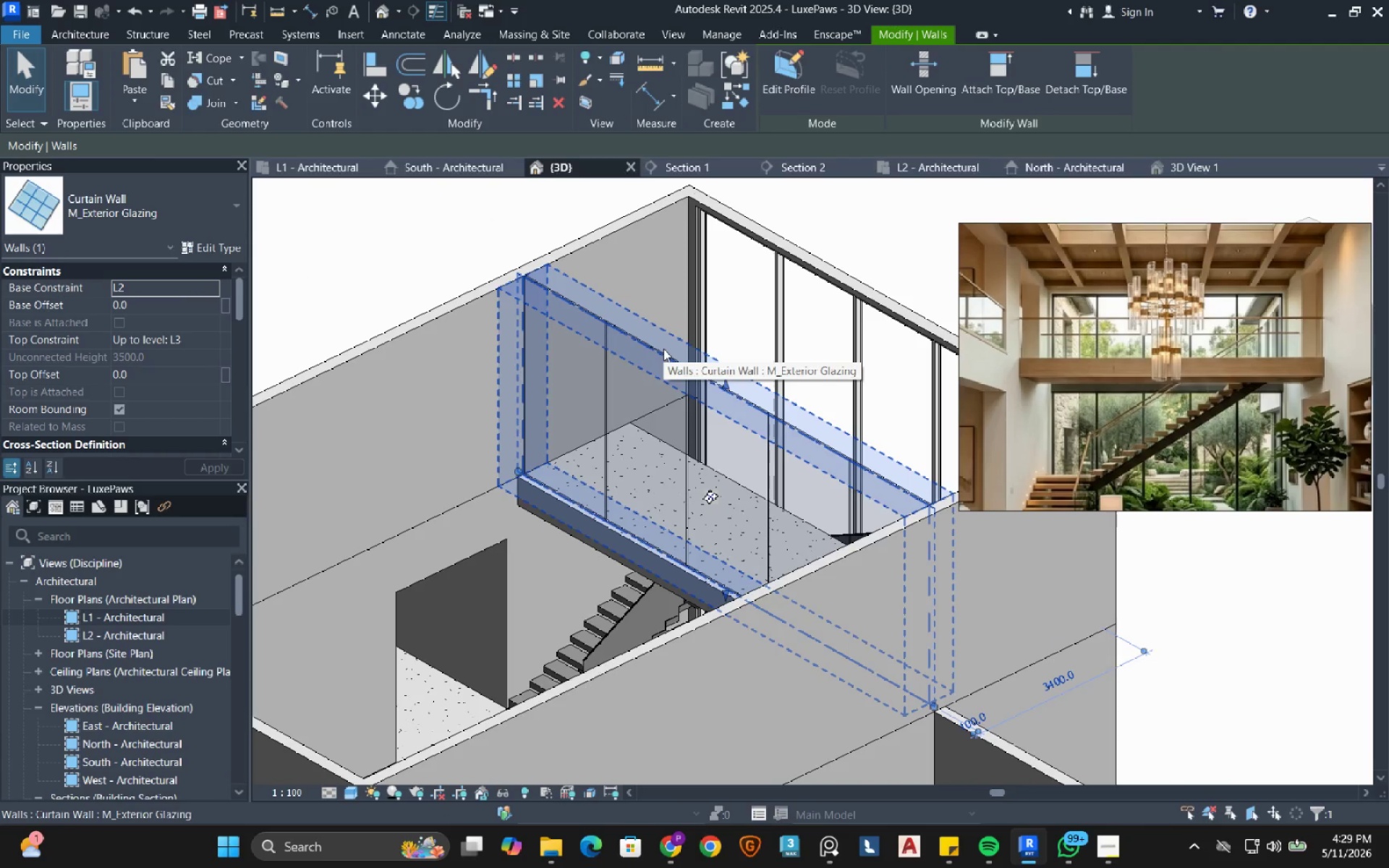 
wait(7.53)
 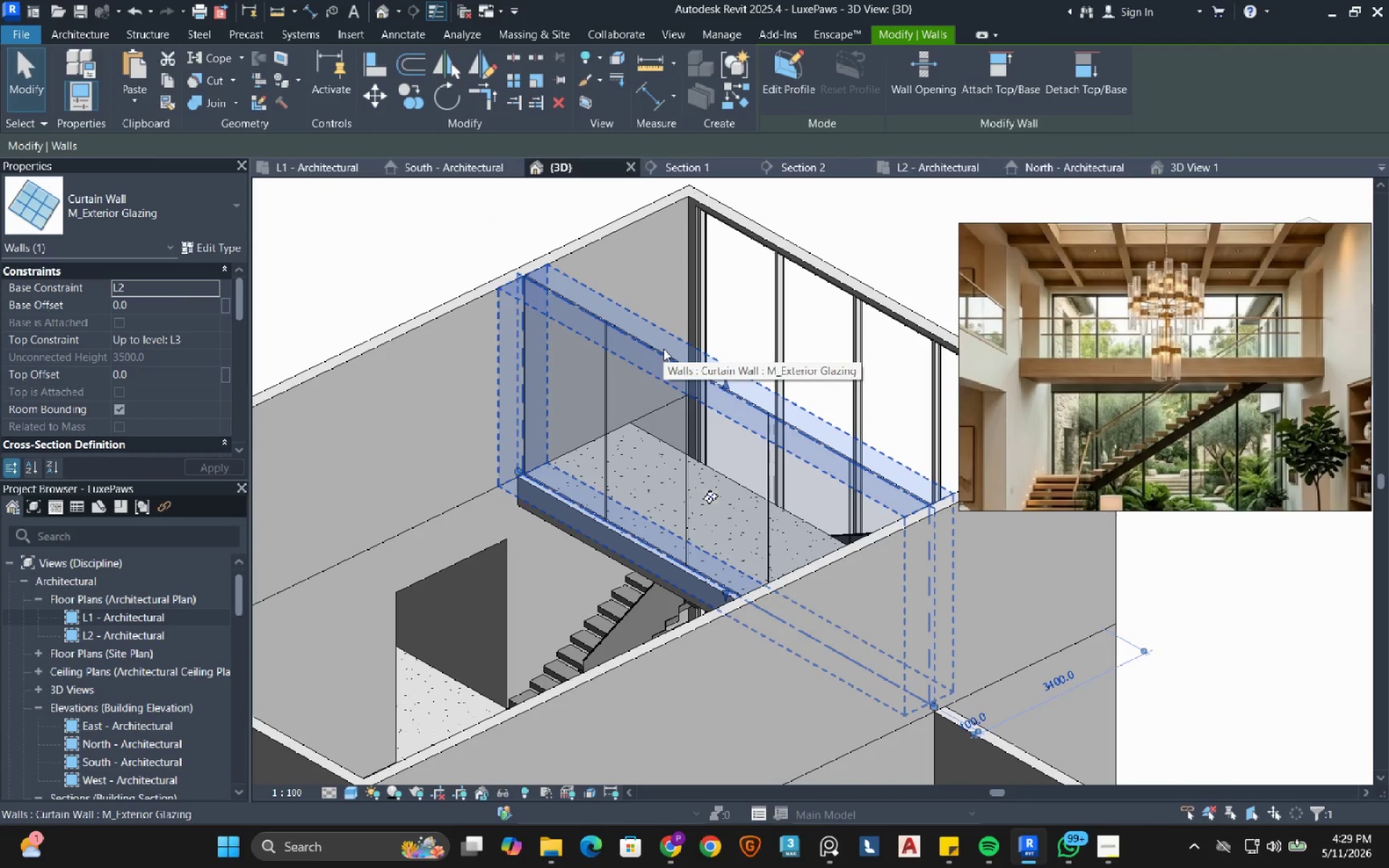 
left_click([158, 377])
 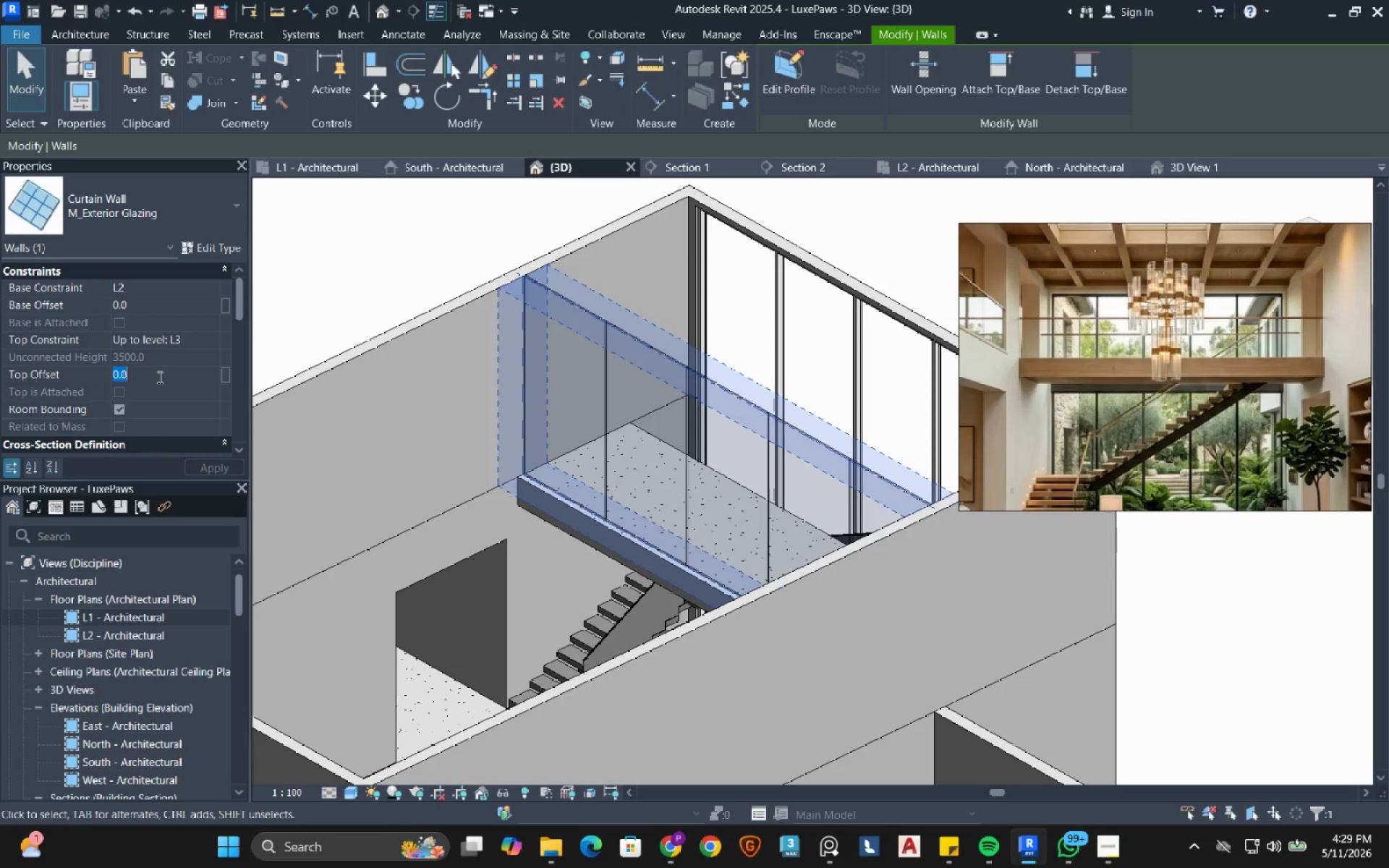 
wait(5.84)
 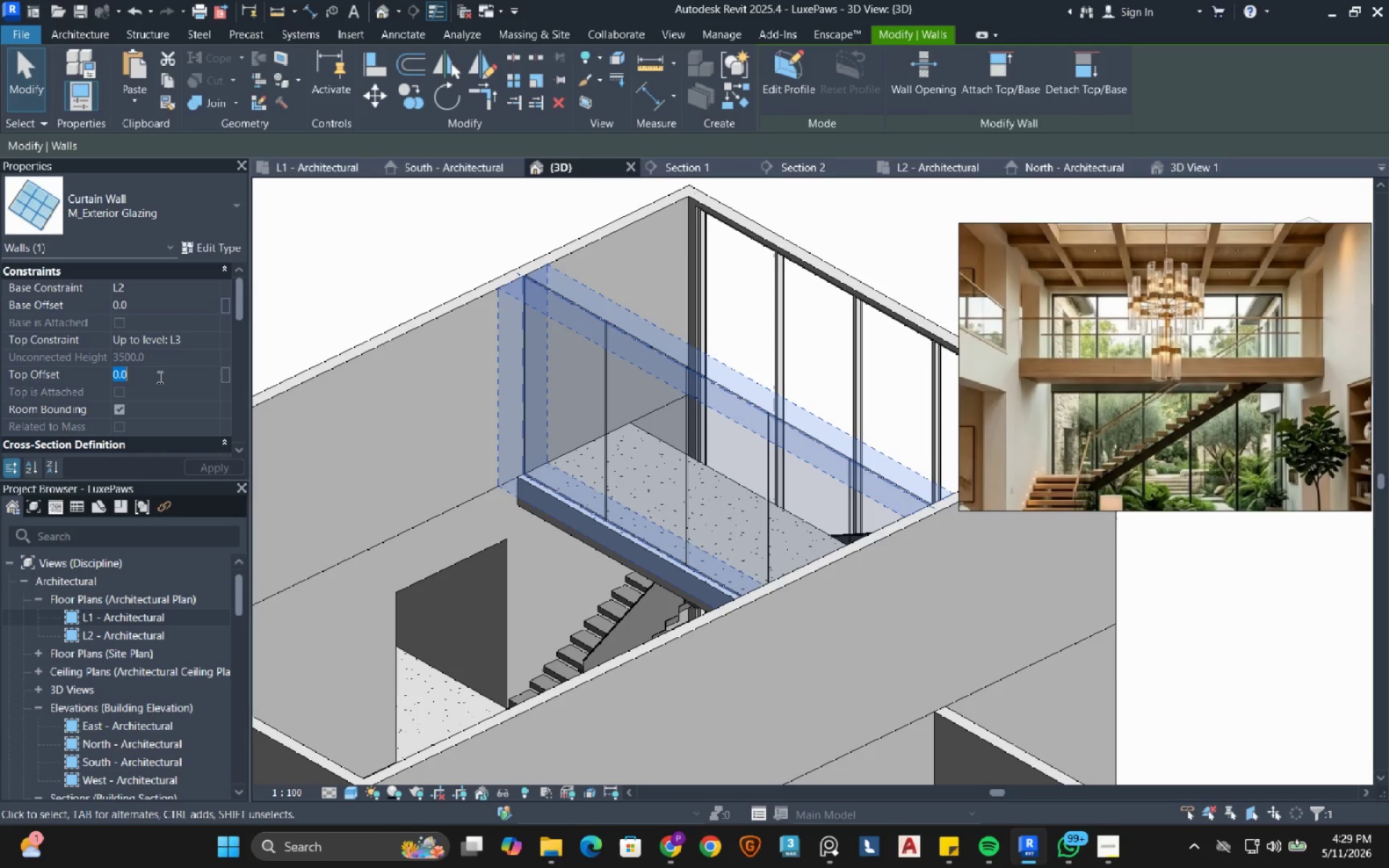 
key(NumpadSubtract)
 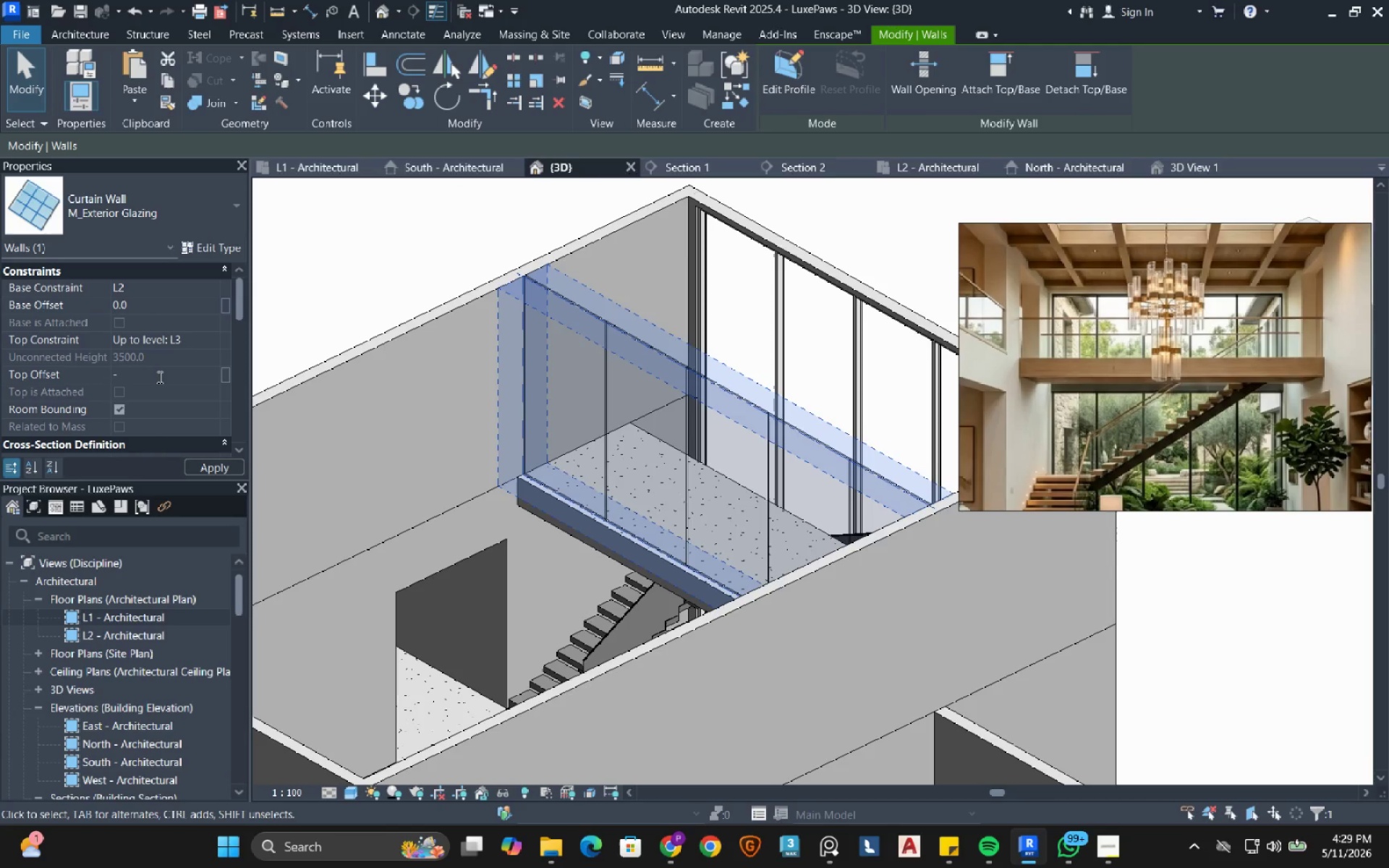 
key(Numpad2)
 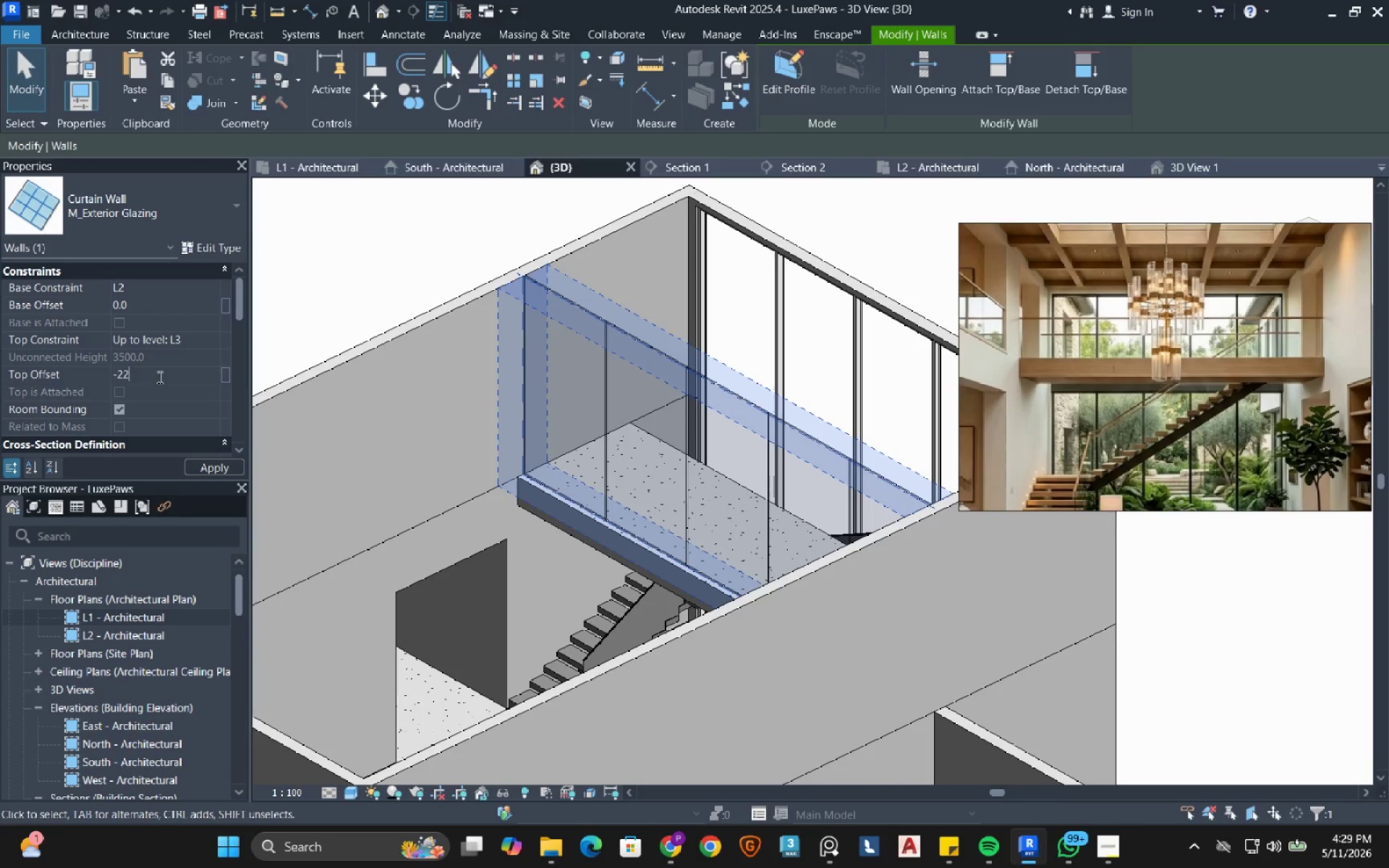 
key(Numpad2)
 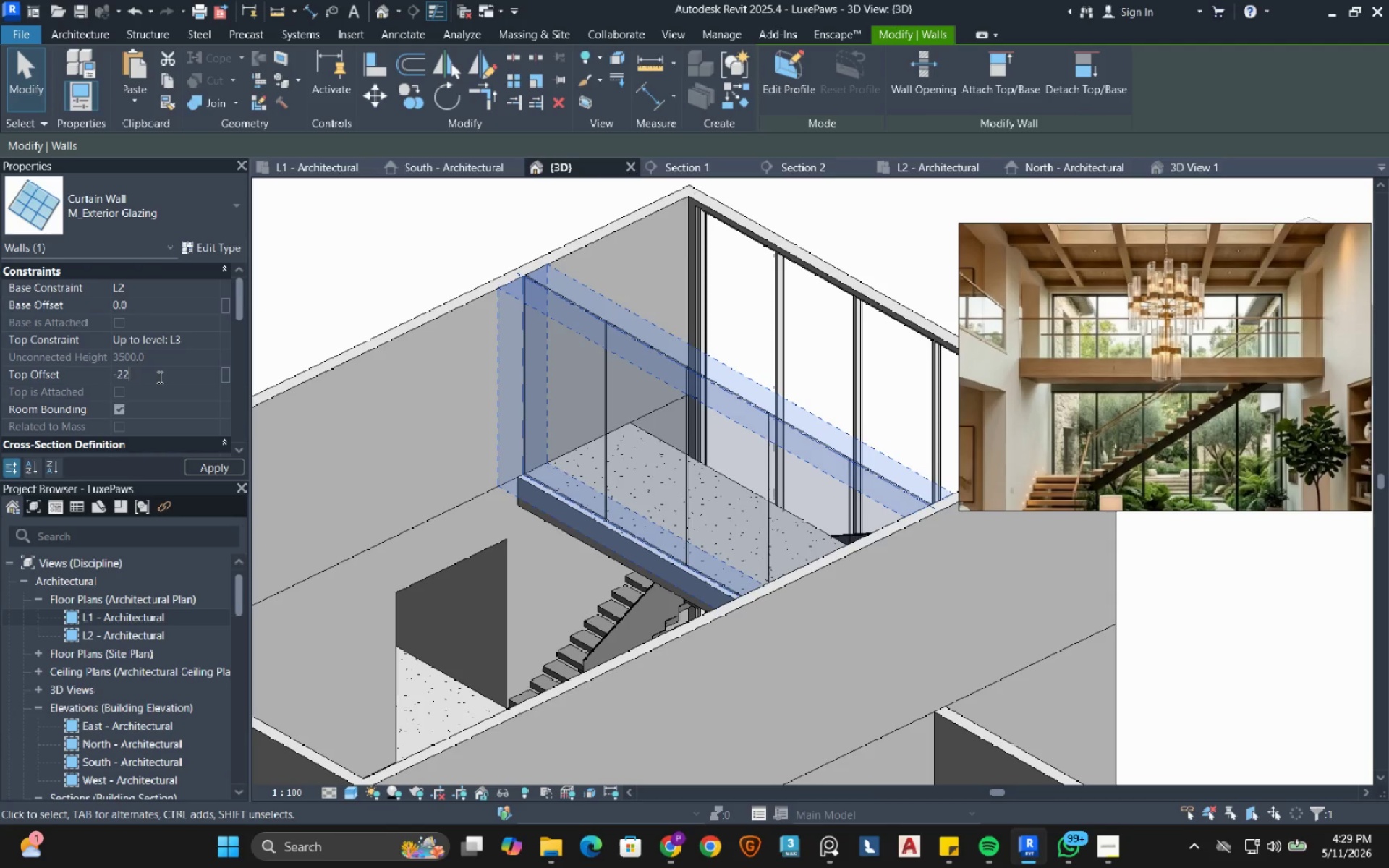 
key(Numpad0)
 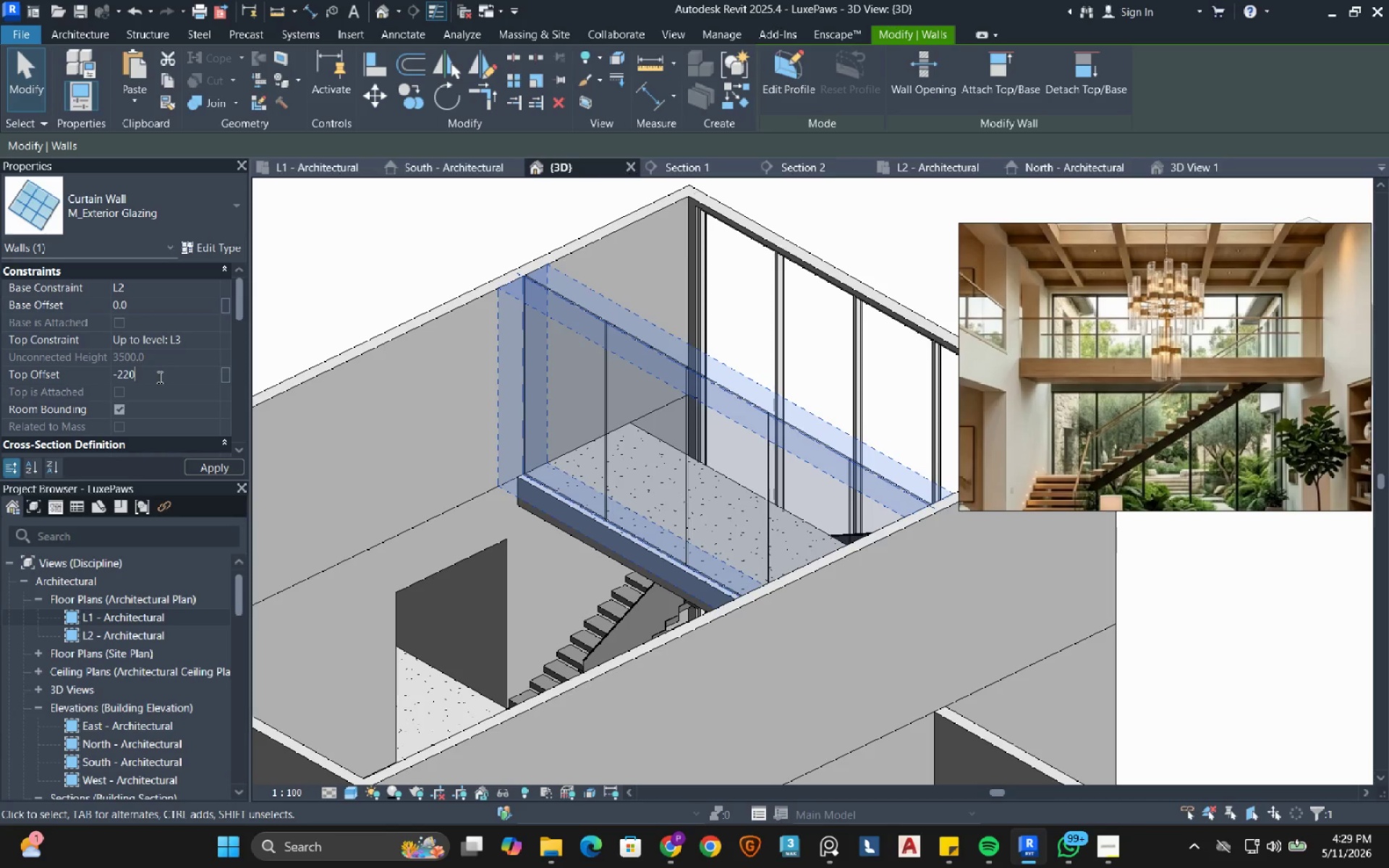 
key(Numpad0)
 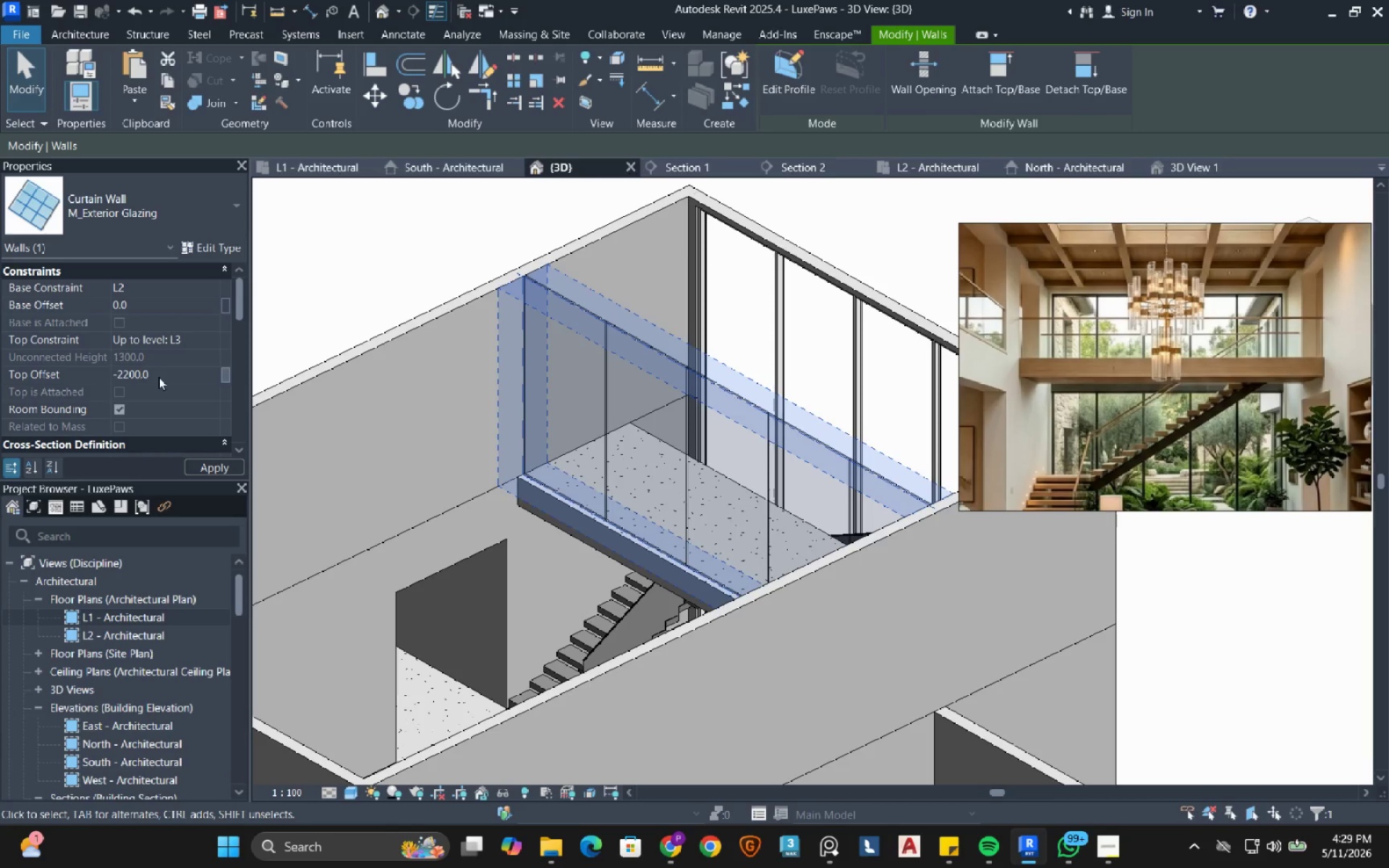 
key(NumpadEnter)
 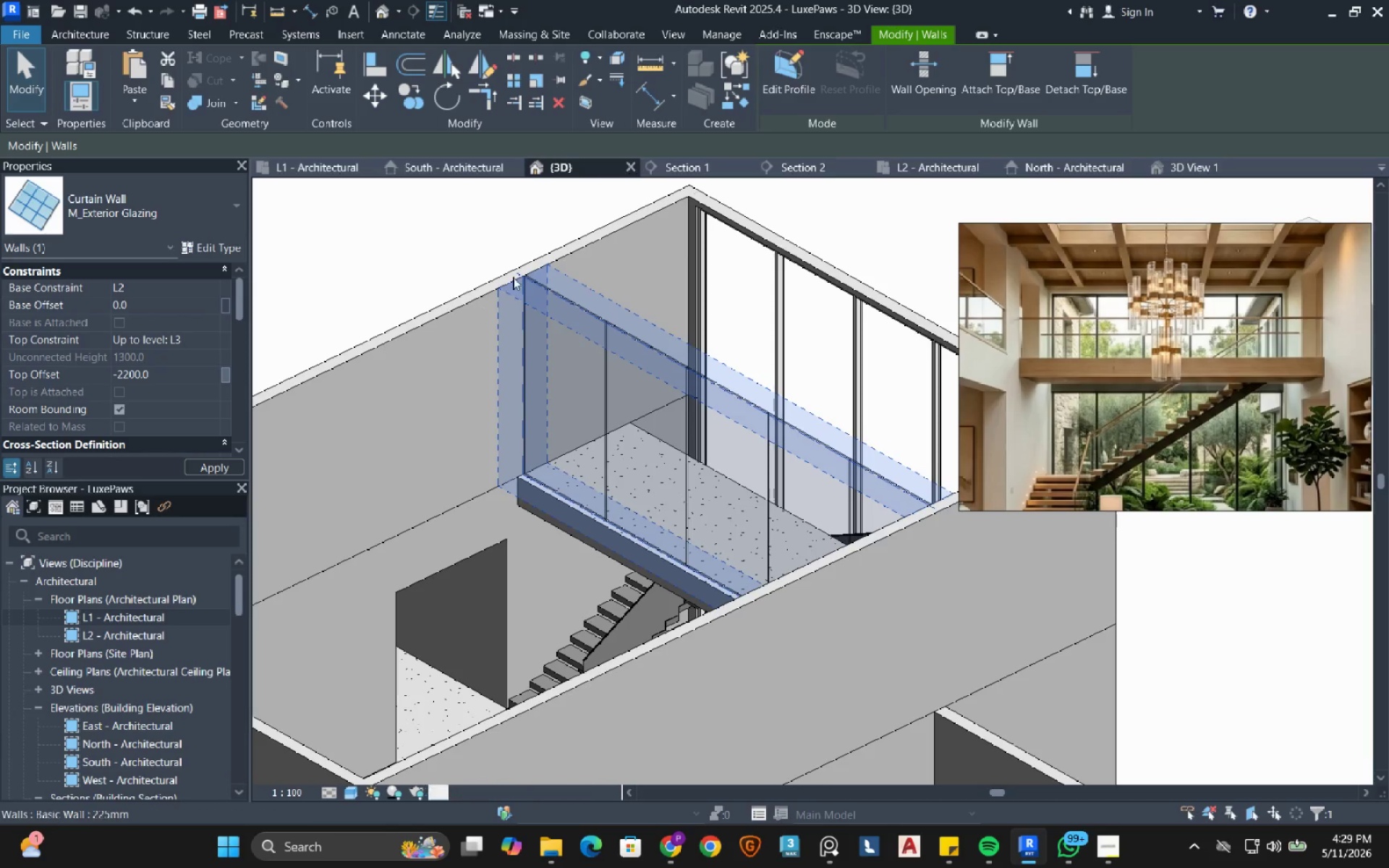 
left_click([428, 255])
 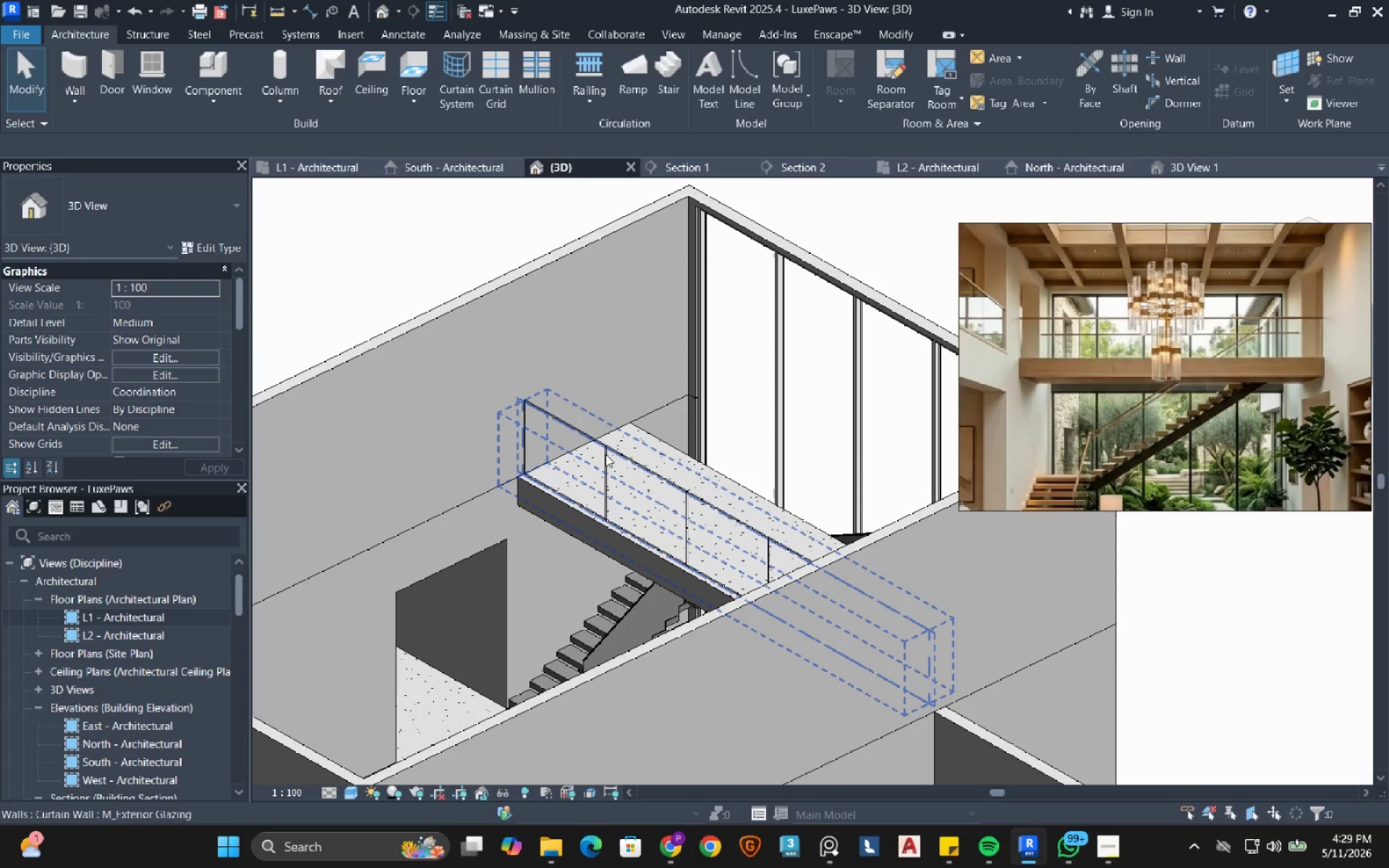 
left_click([606, 454])
 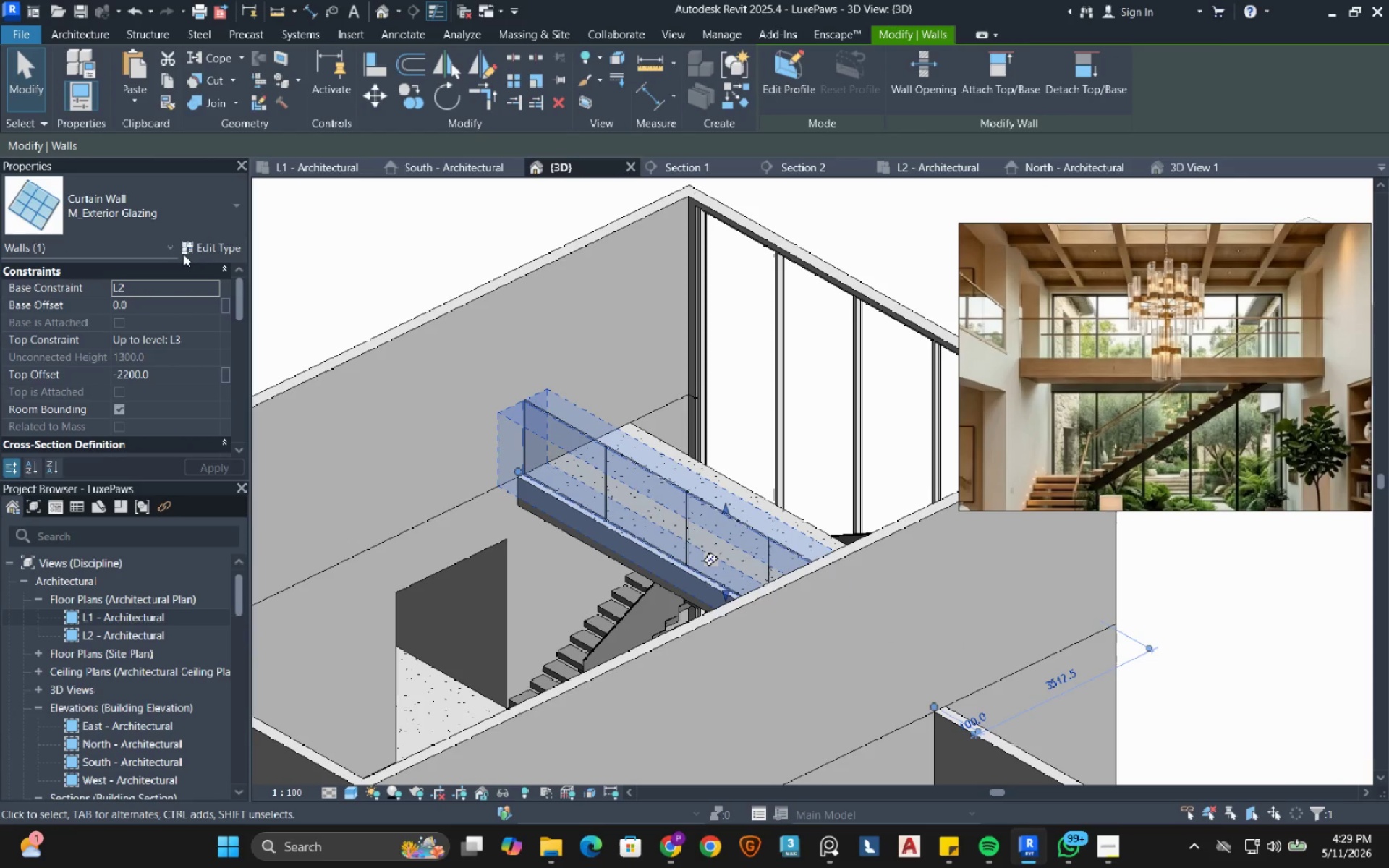 
mouse_move([186, 229])
 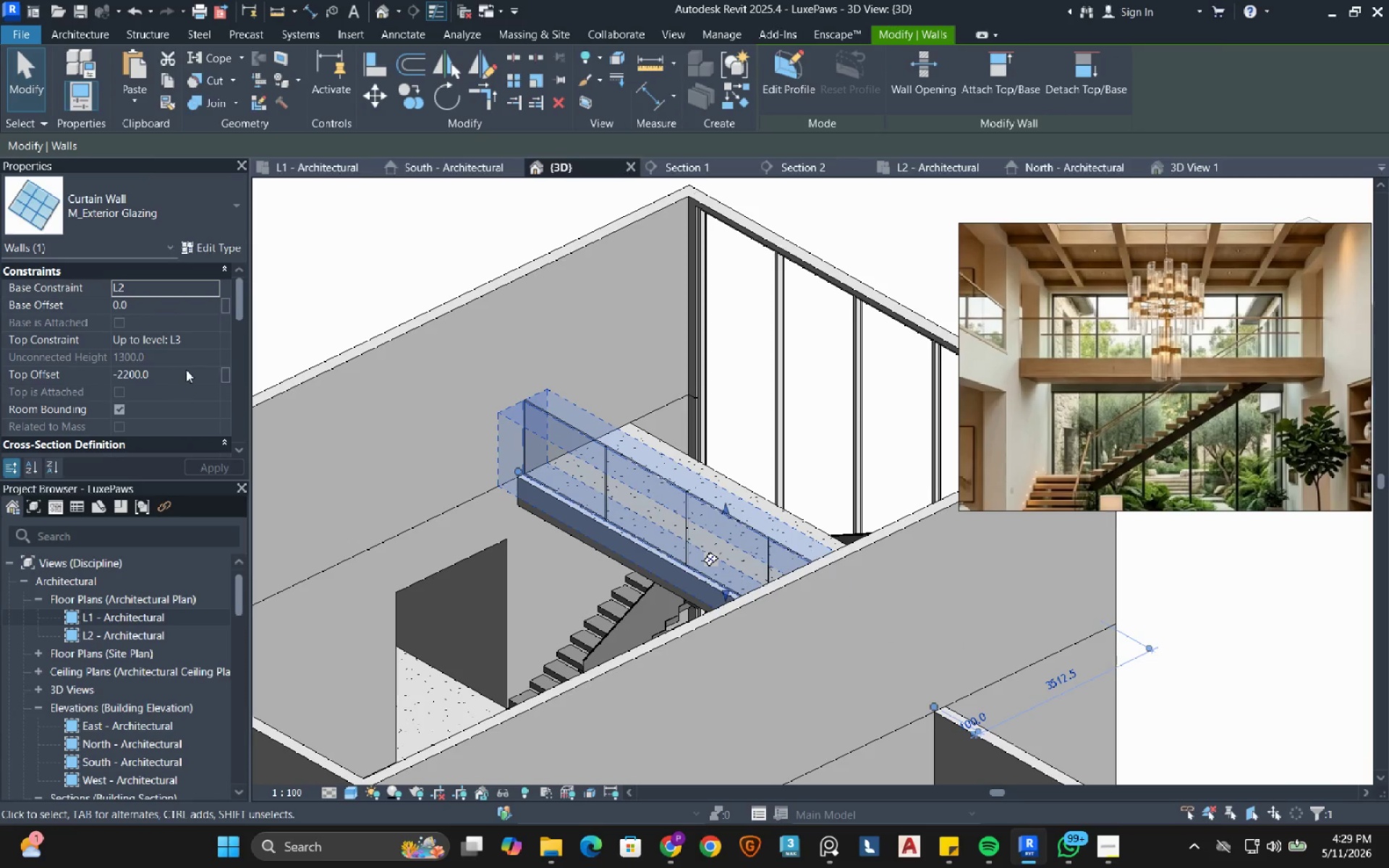 
left_click([187, 368])
 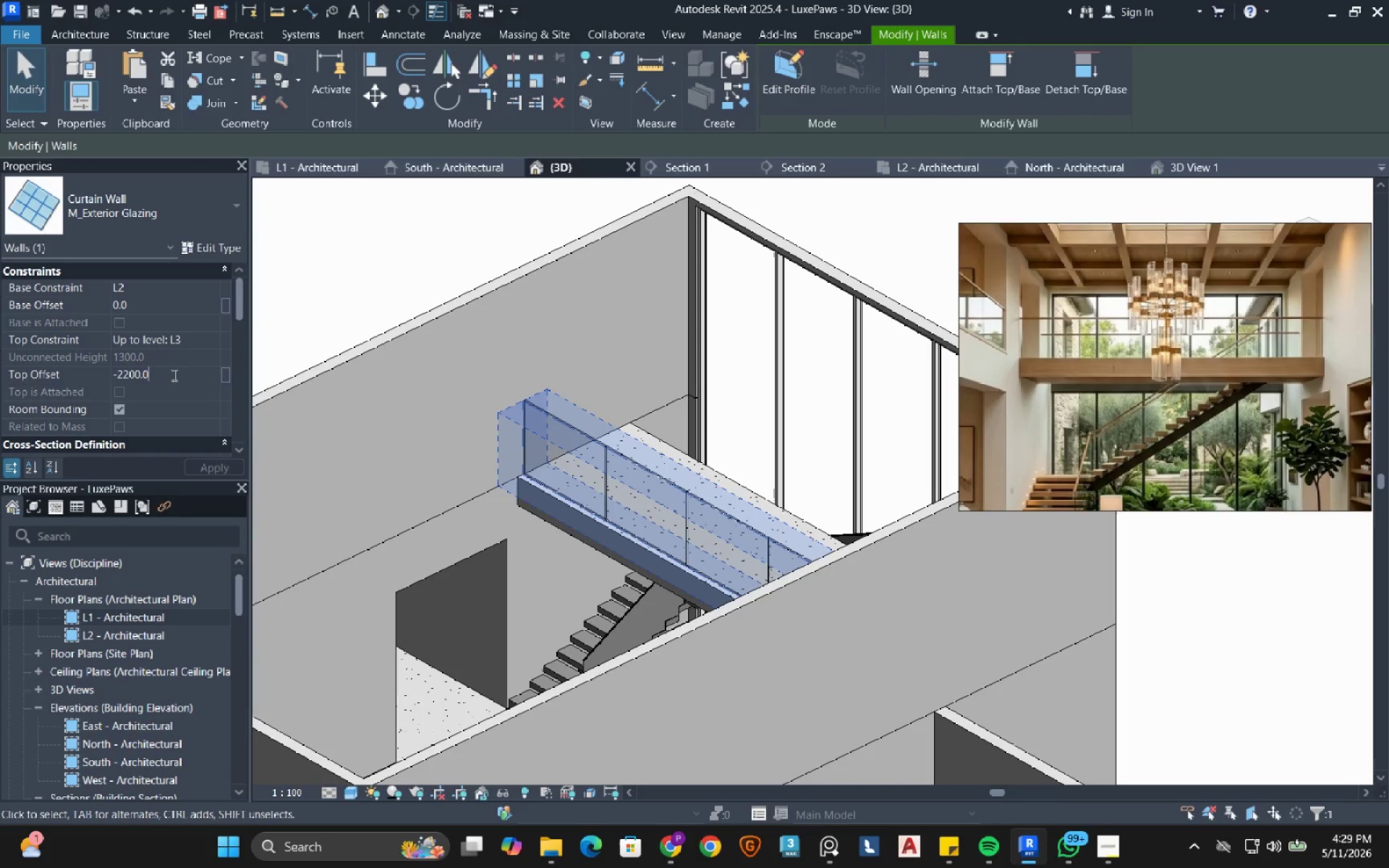 
double_click([173, 375])
 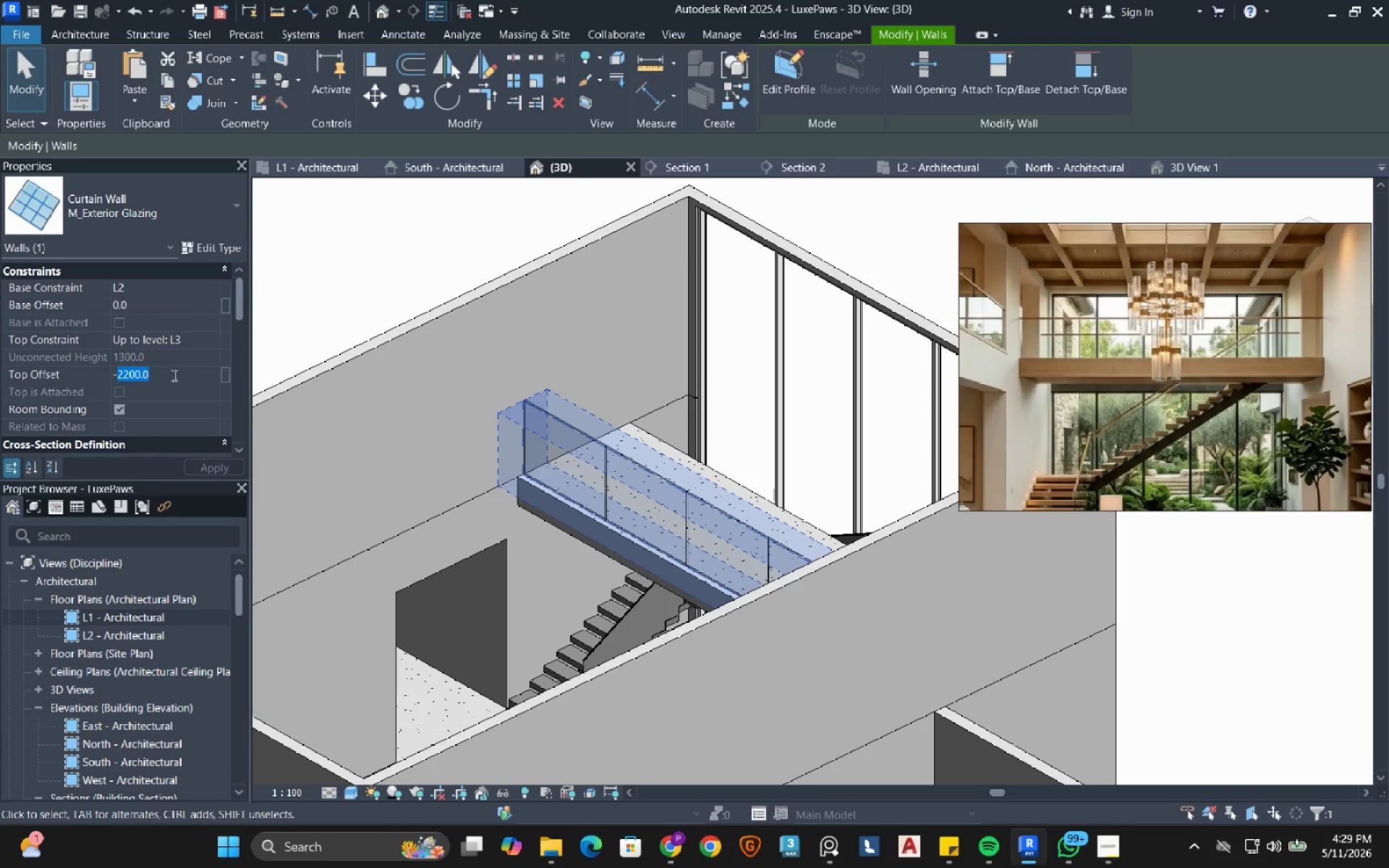 
key(Numpad2)
 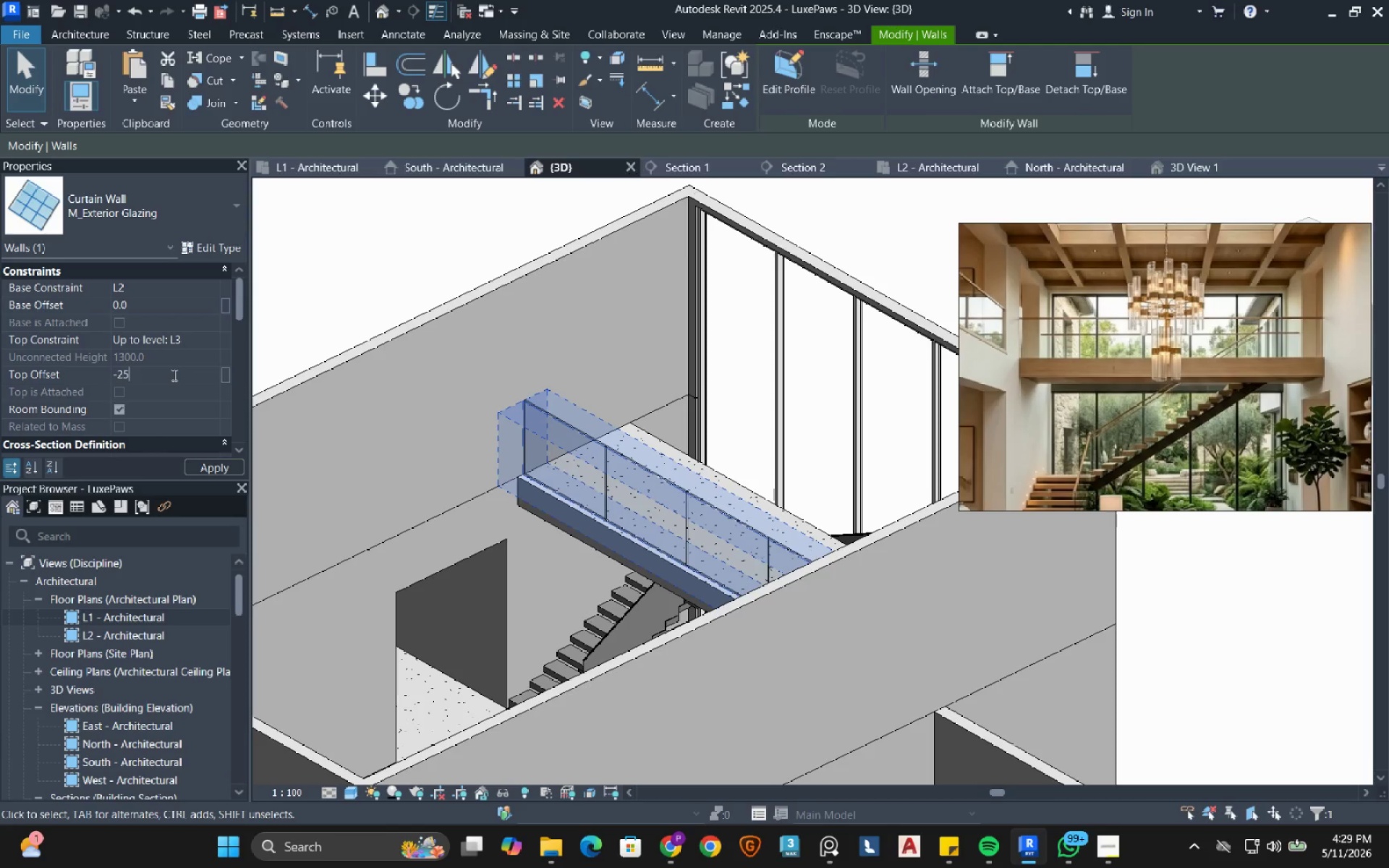 
key(Numpad5)
 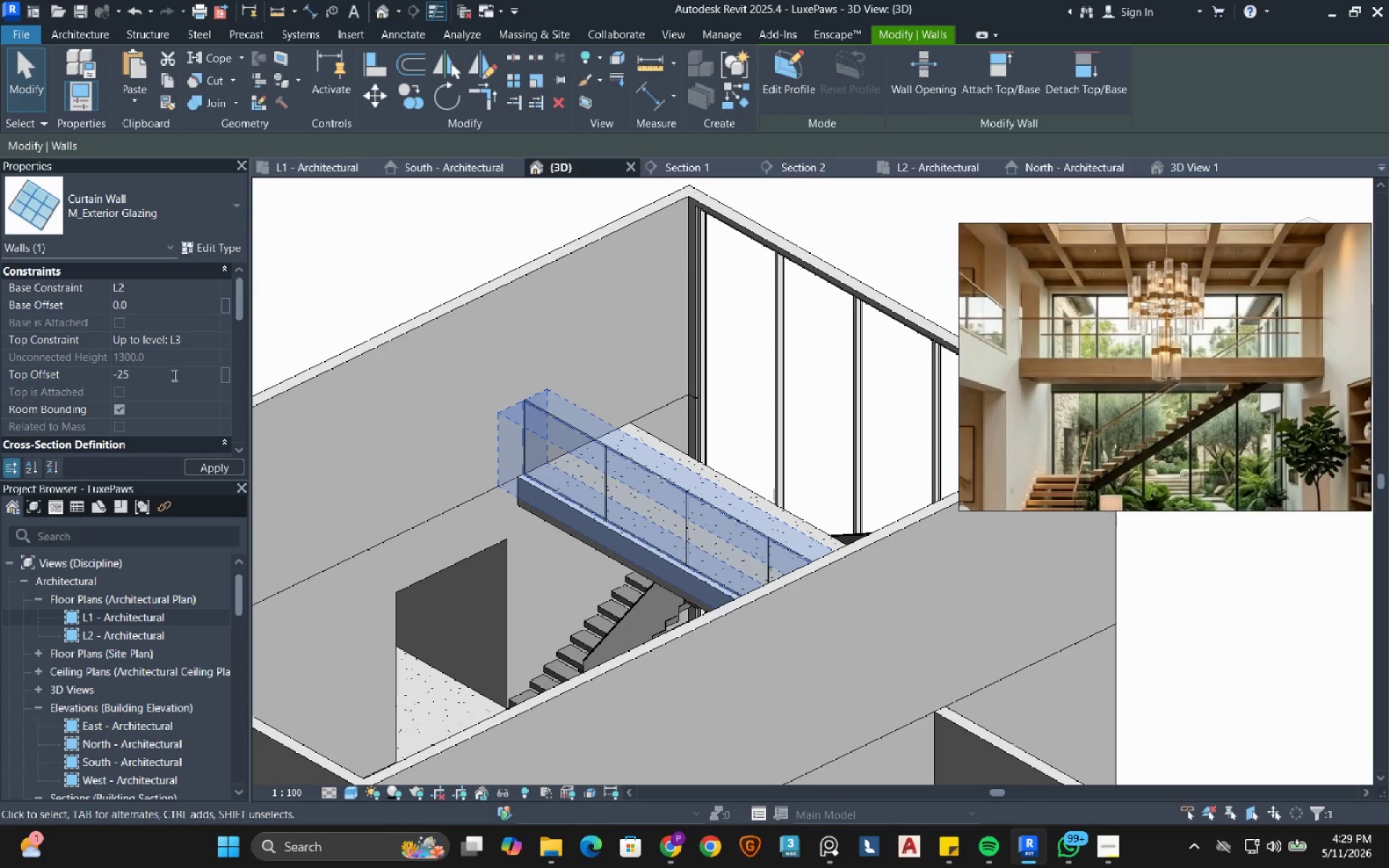 
key(Numpad0)
 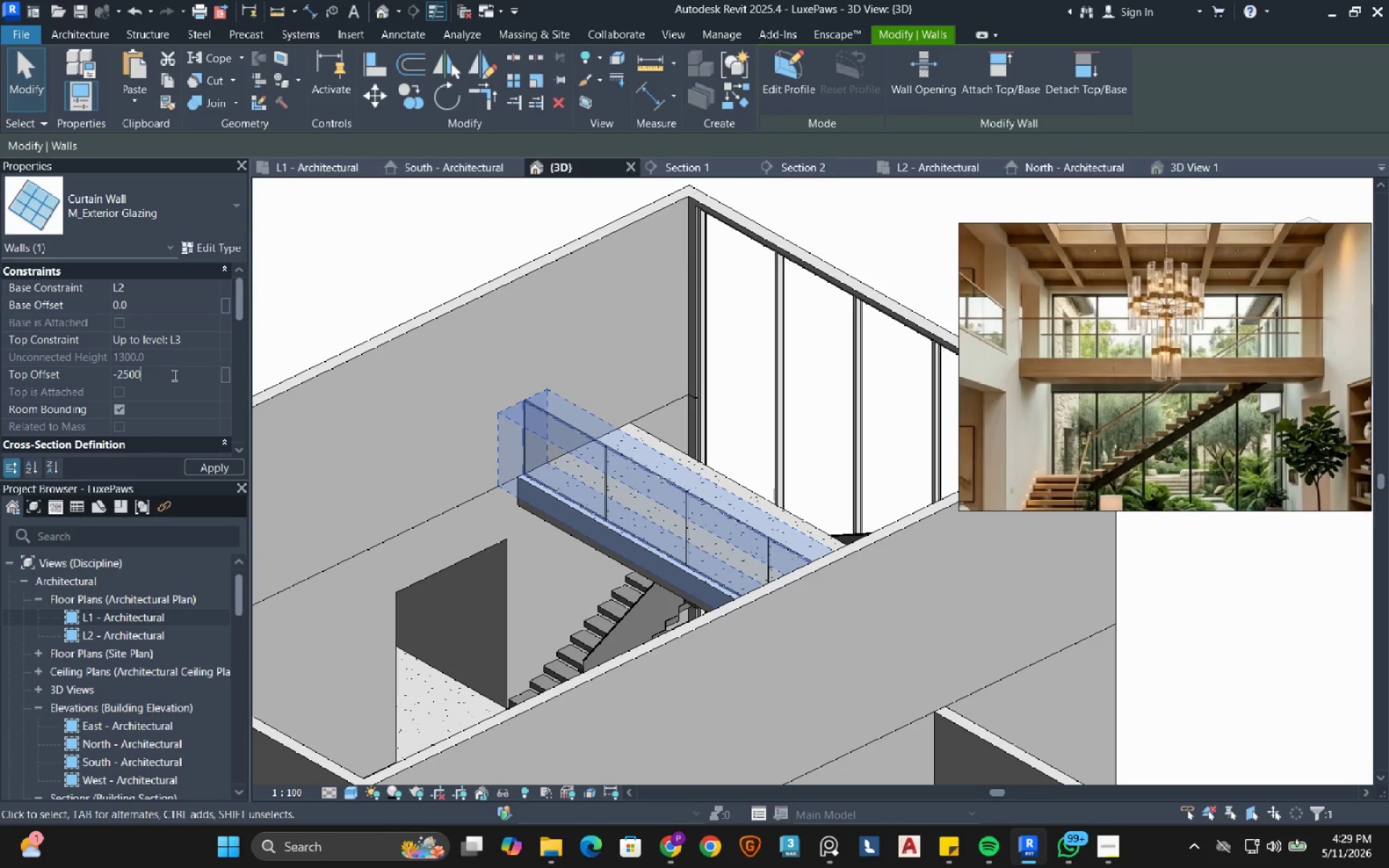 
key(Numpad0)
 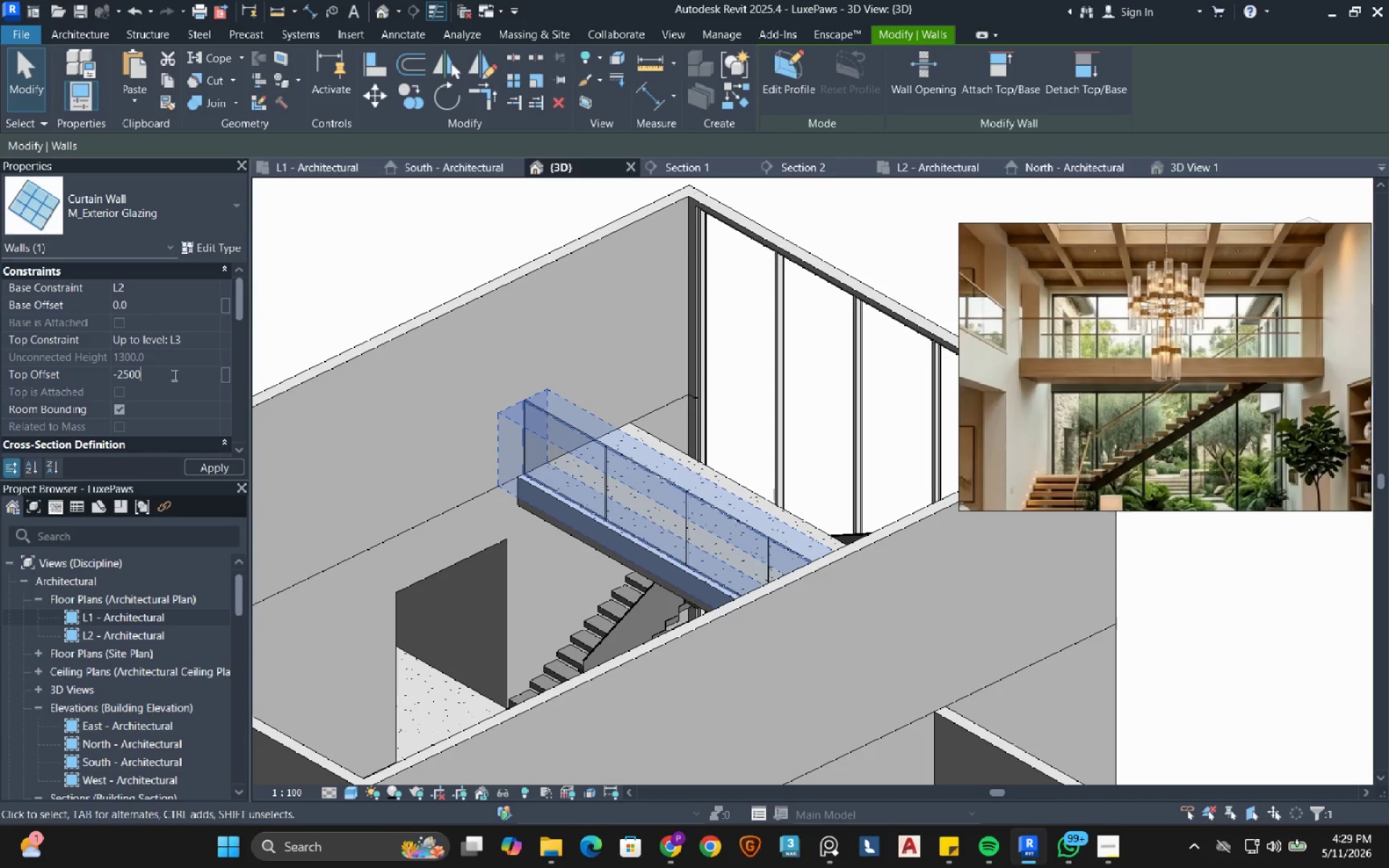 
key(NumpadEnter)
 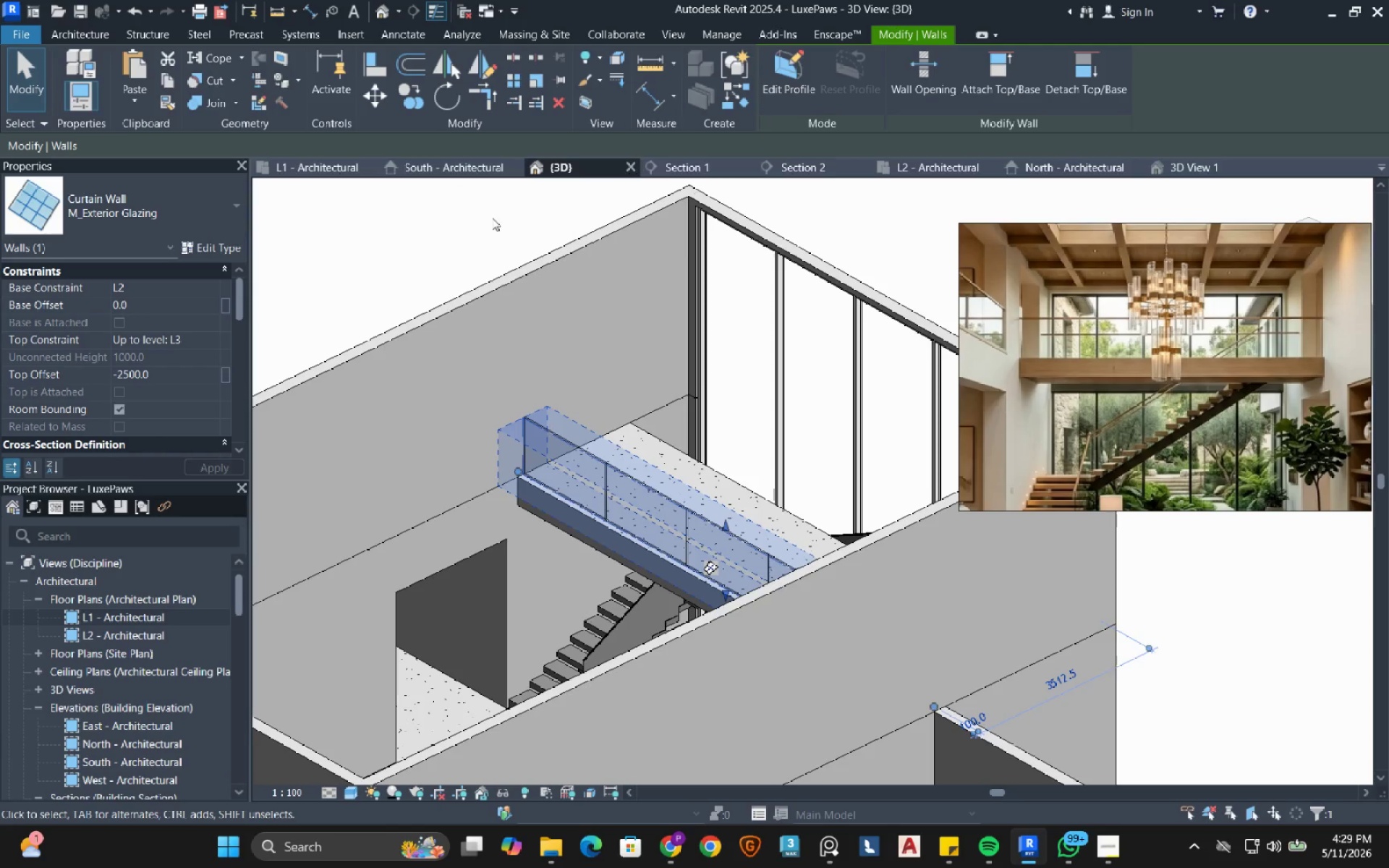 
left_click([132, 227])
 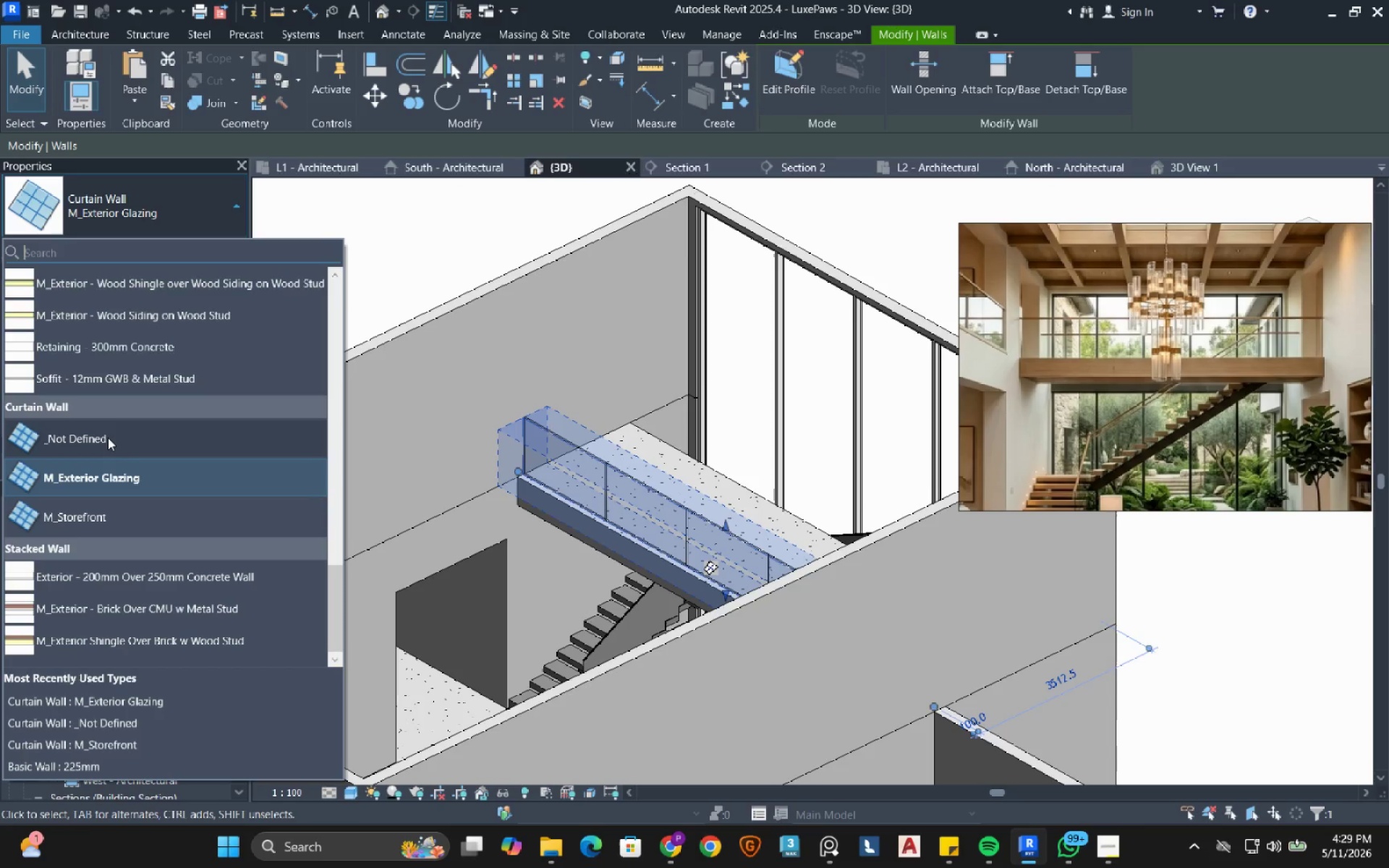 
left_click([108, 438])
 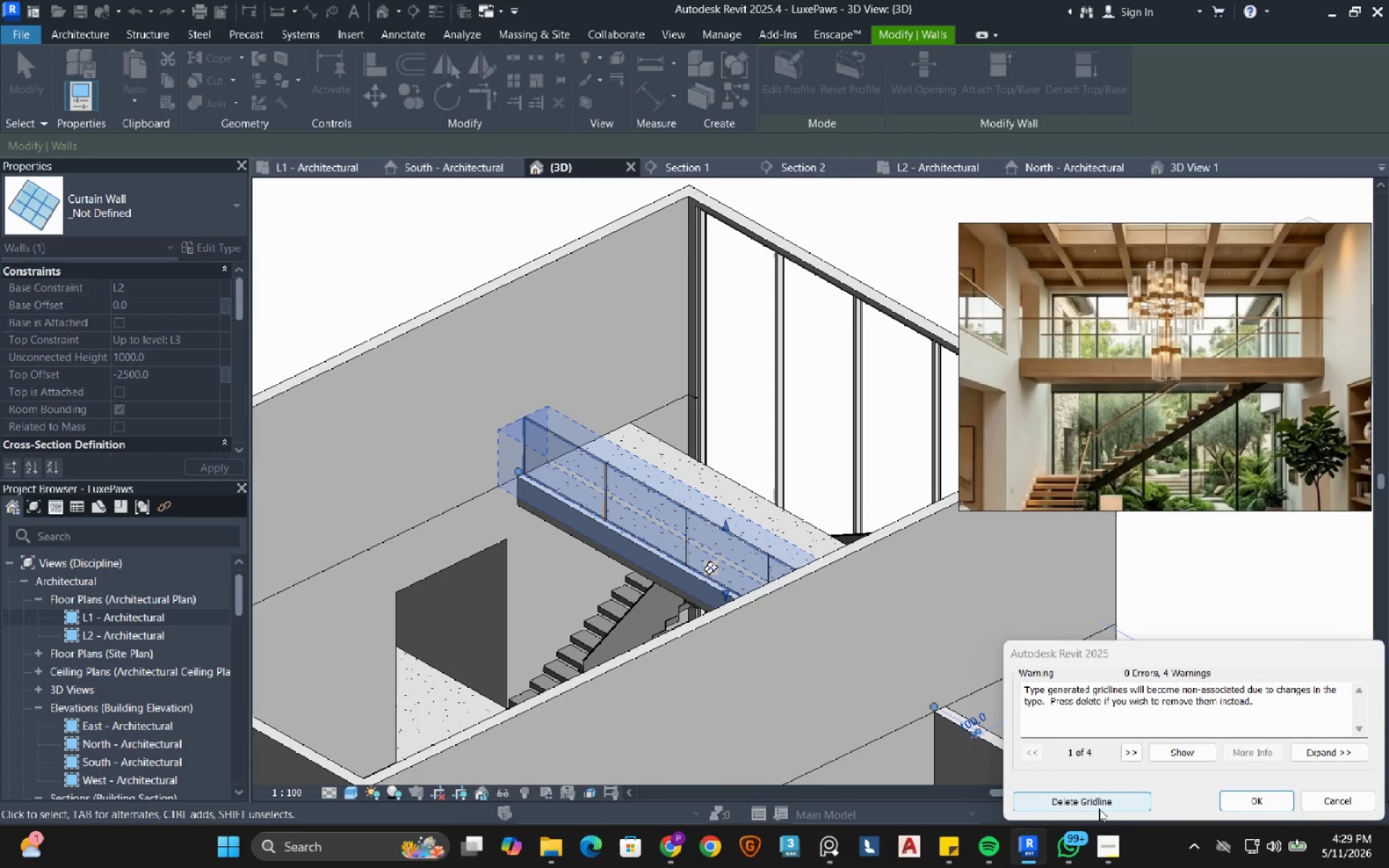 
left_click([1099, 801])
 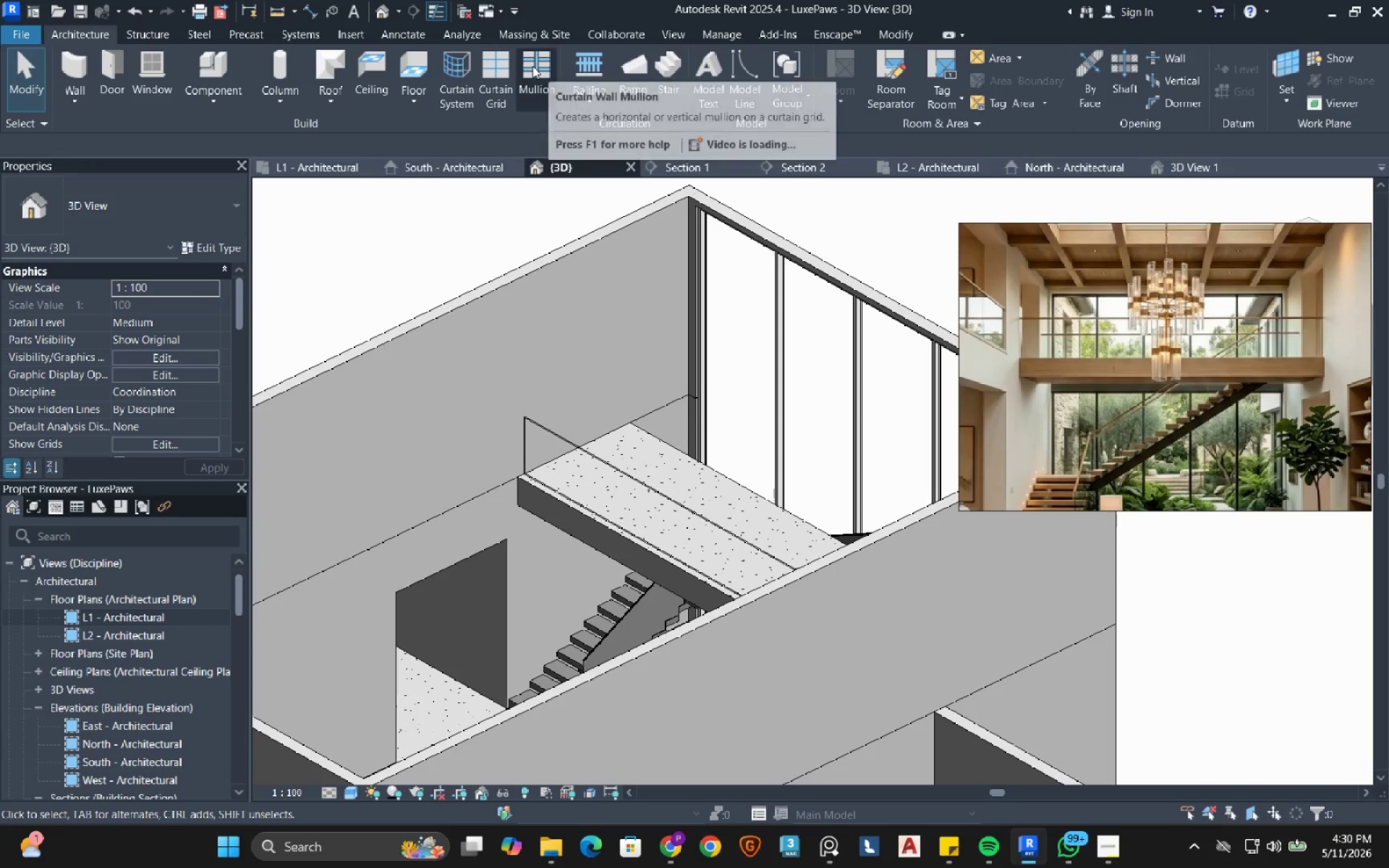 
wait(6.77)
 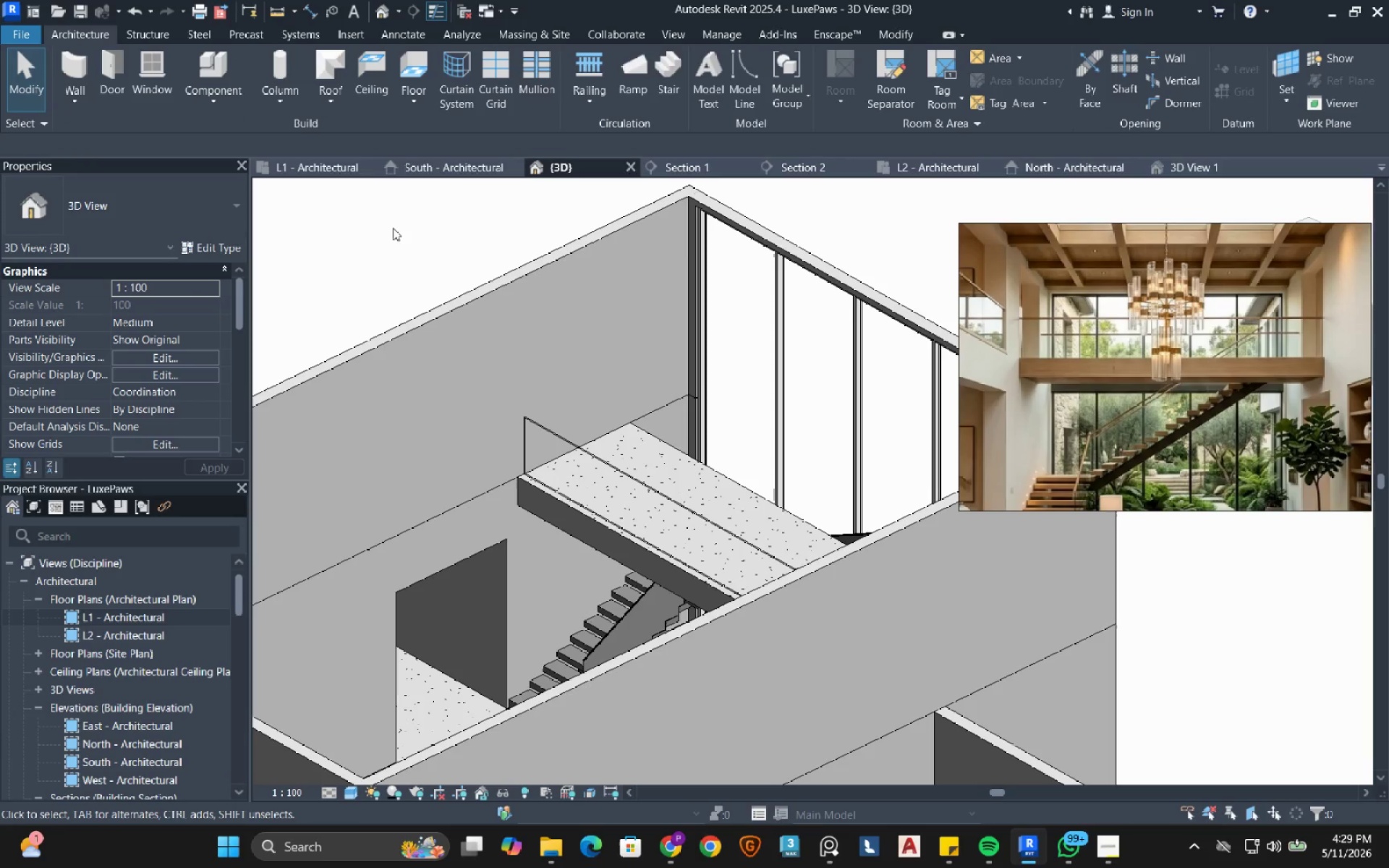 
left_click([532, 66])
 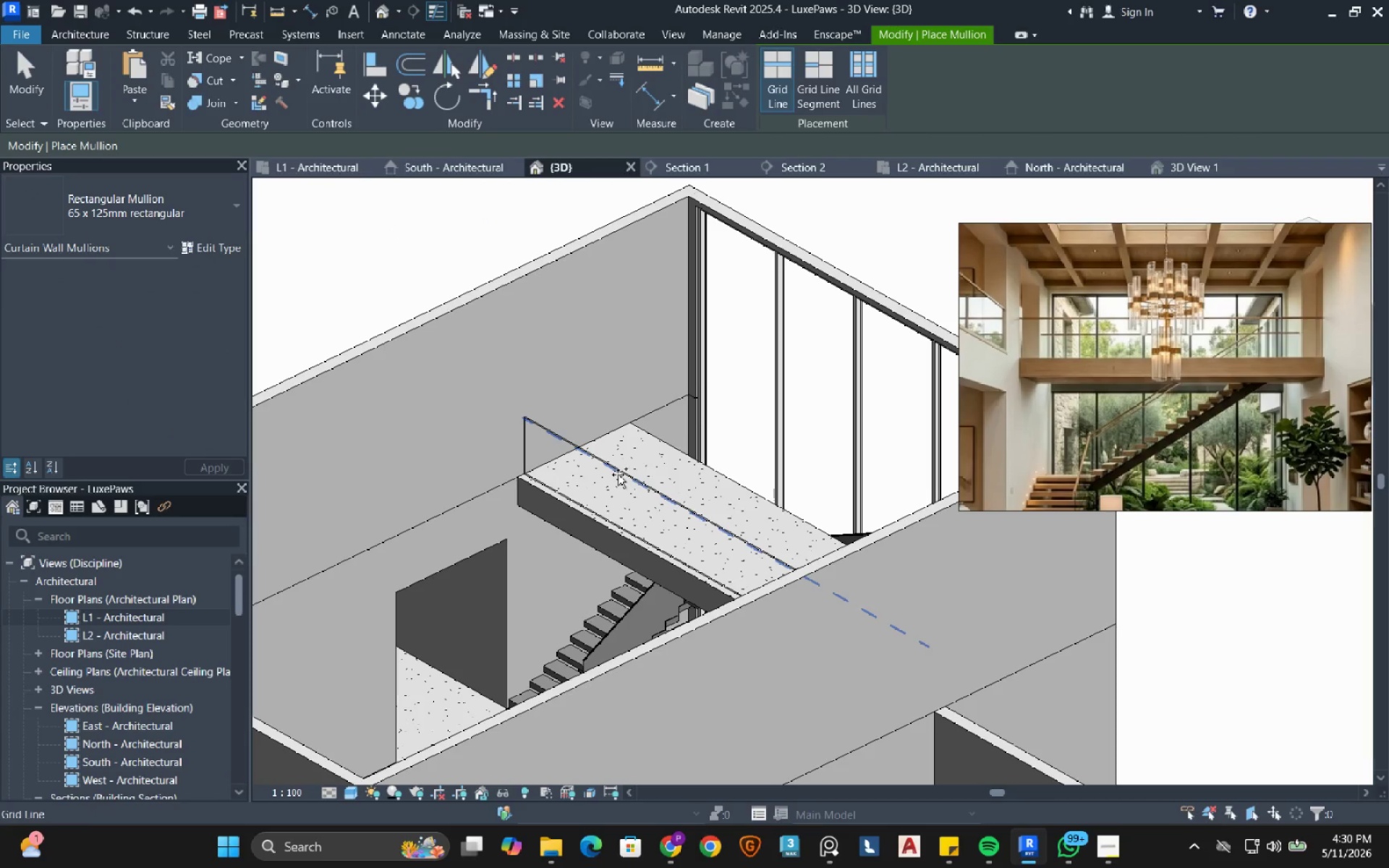 
left_click([618, 475])
 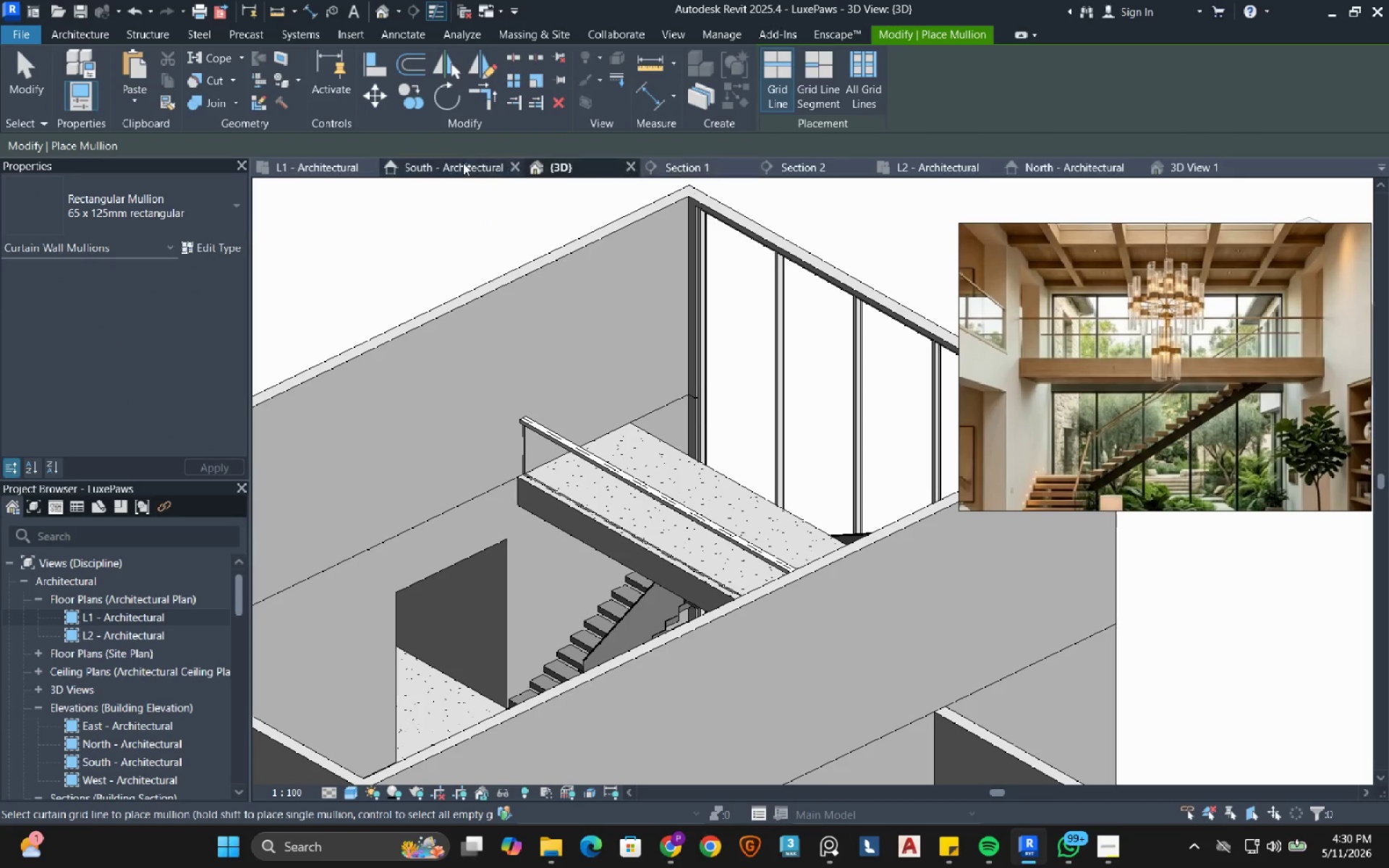 
left_click([914, 166])
 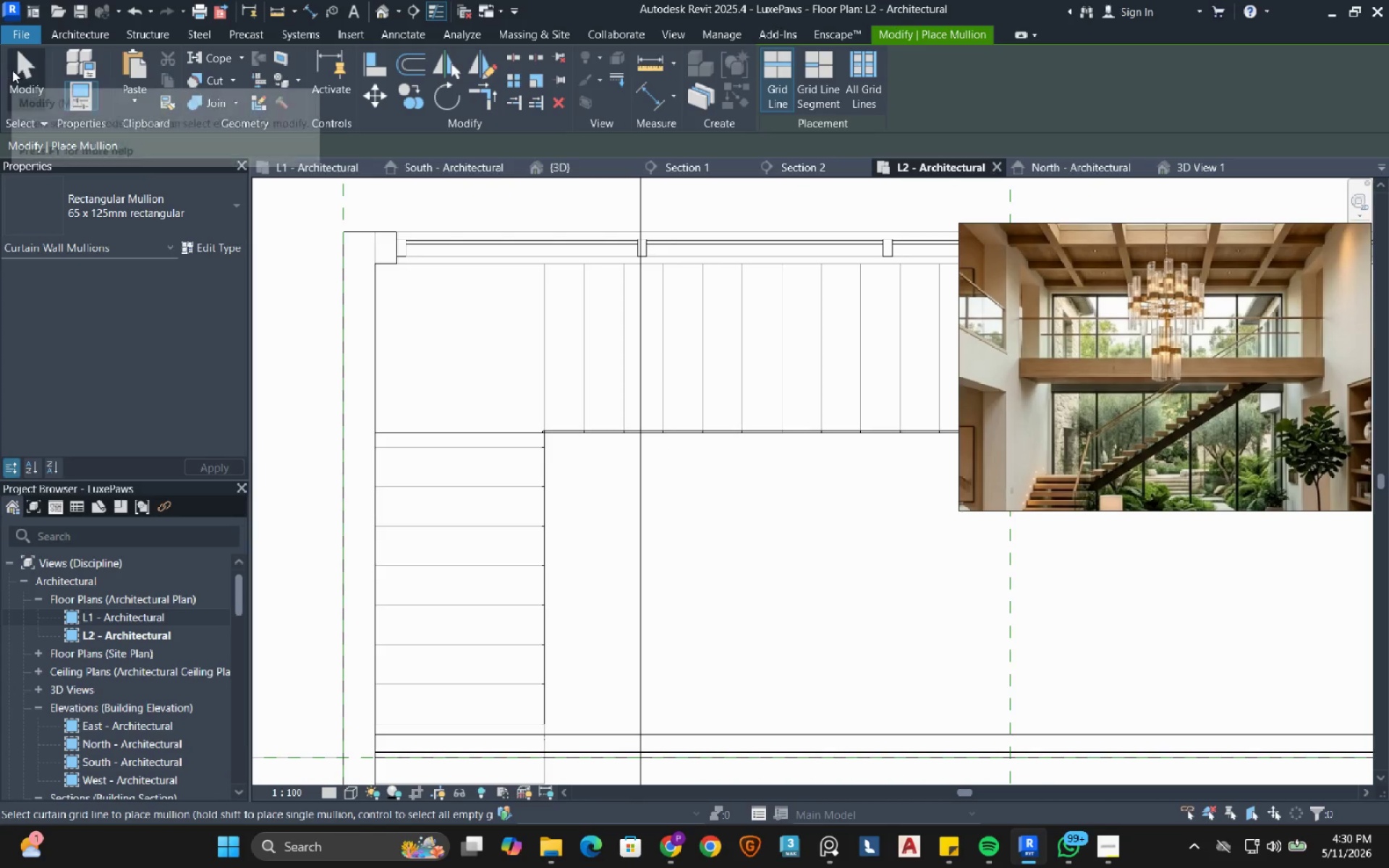 
scroll: coordinate [700, 378], scroll_direction: down, amount: 4.0
 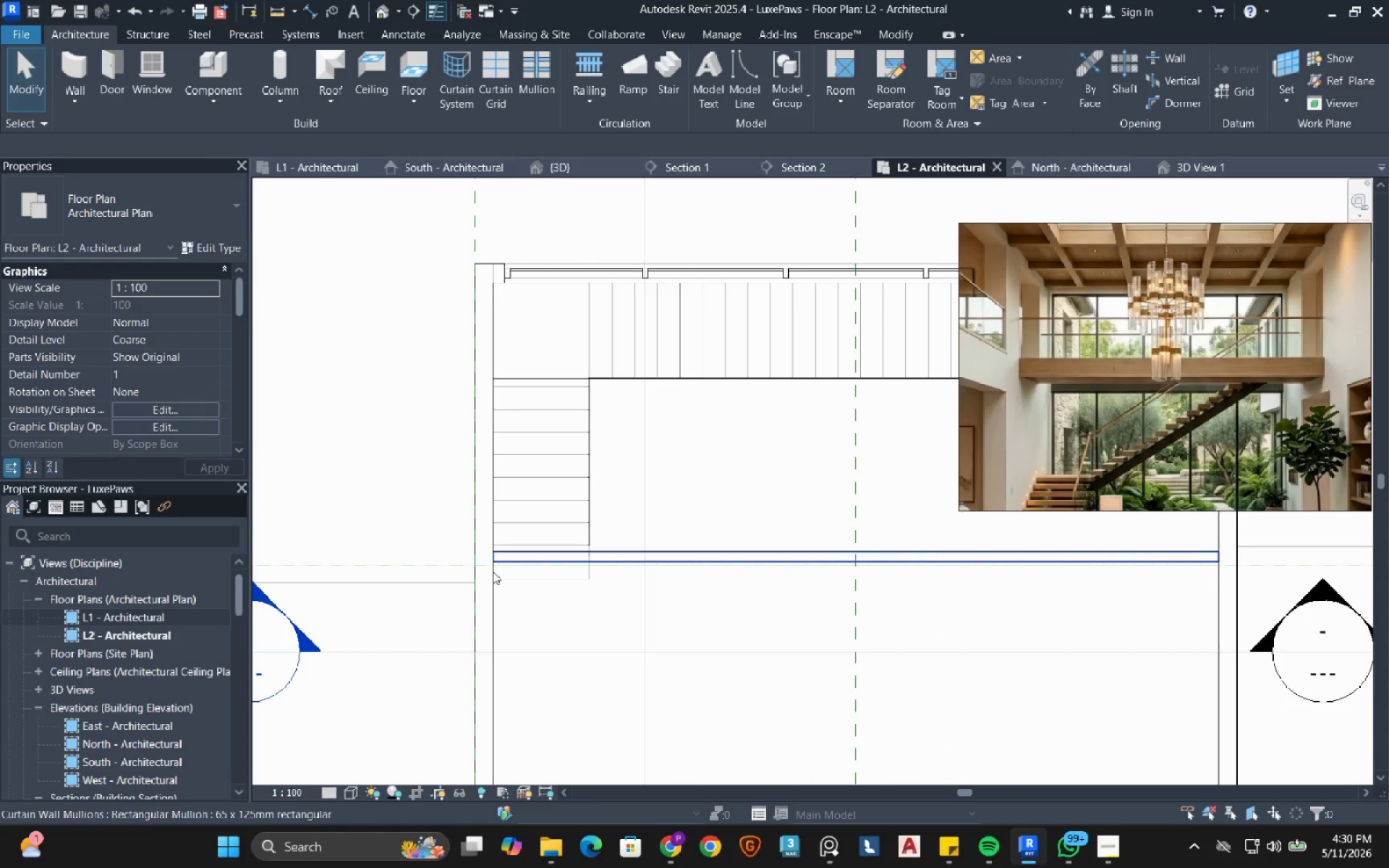 
left_click([493, 577])
 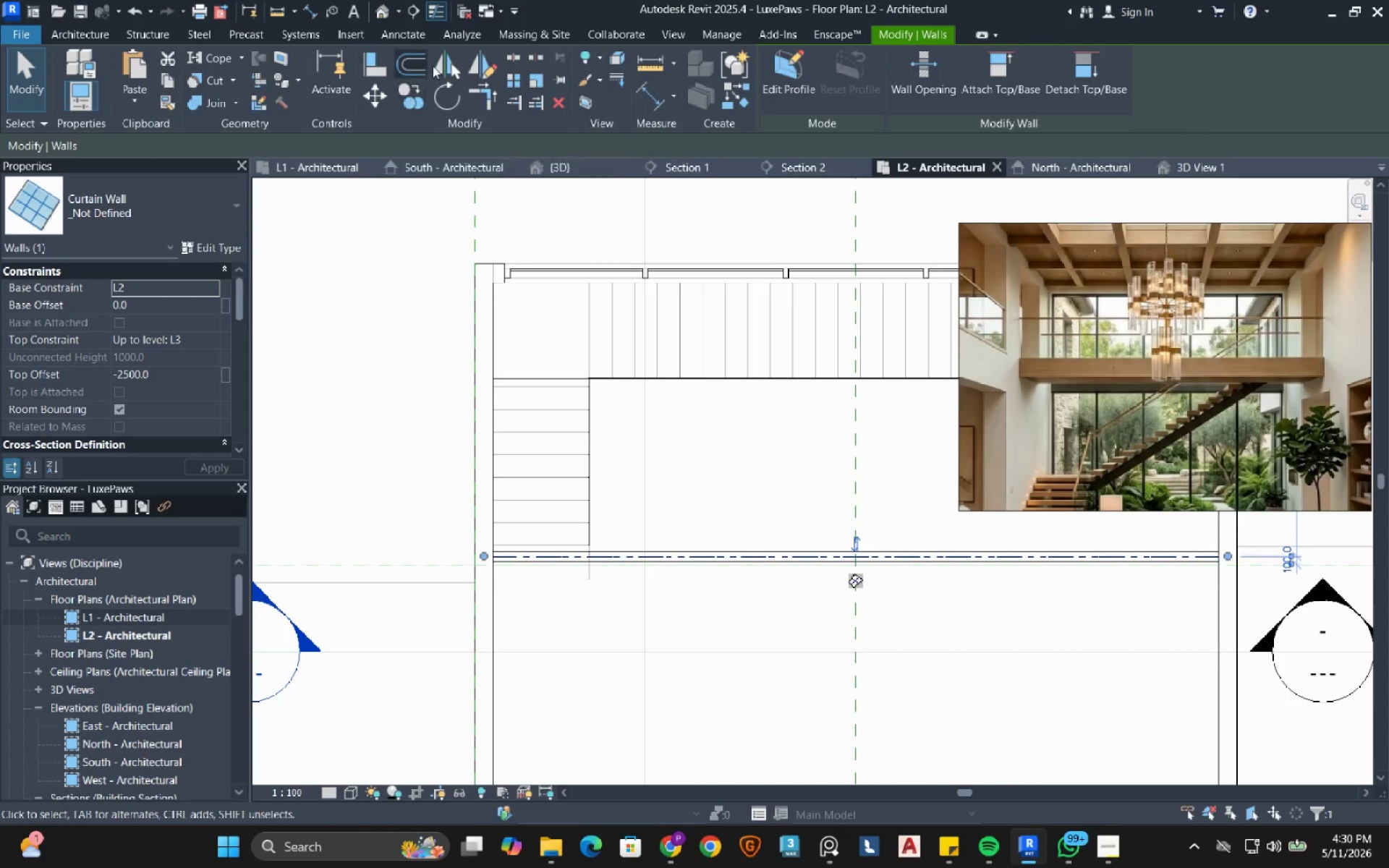 
left_click([483, 64])
 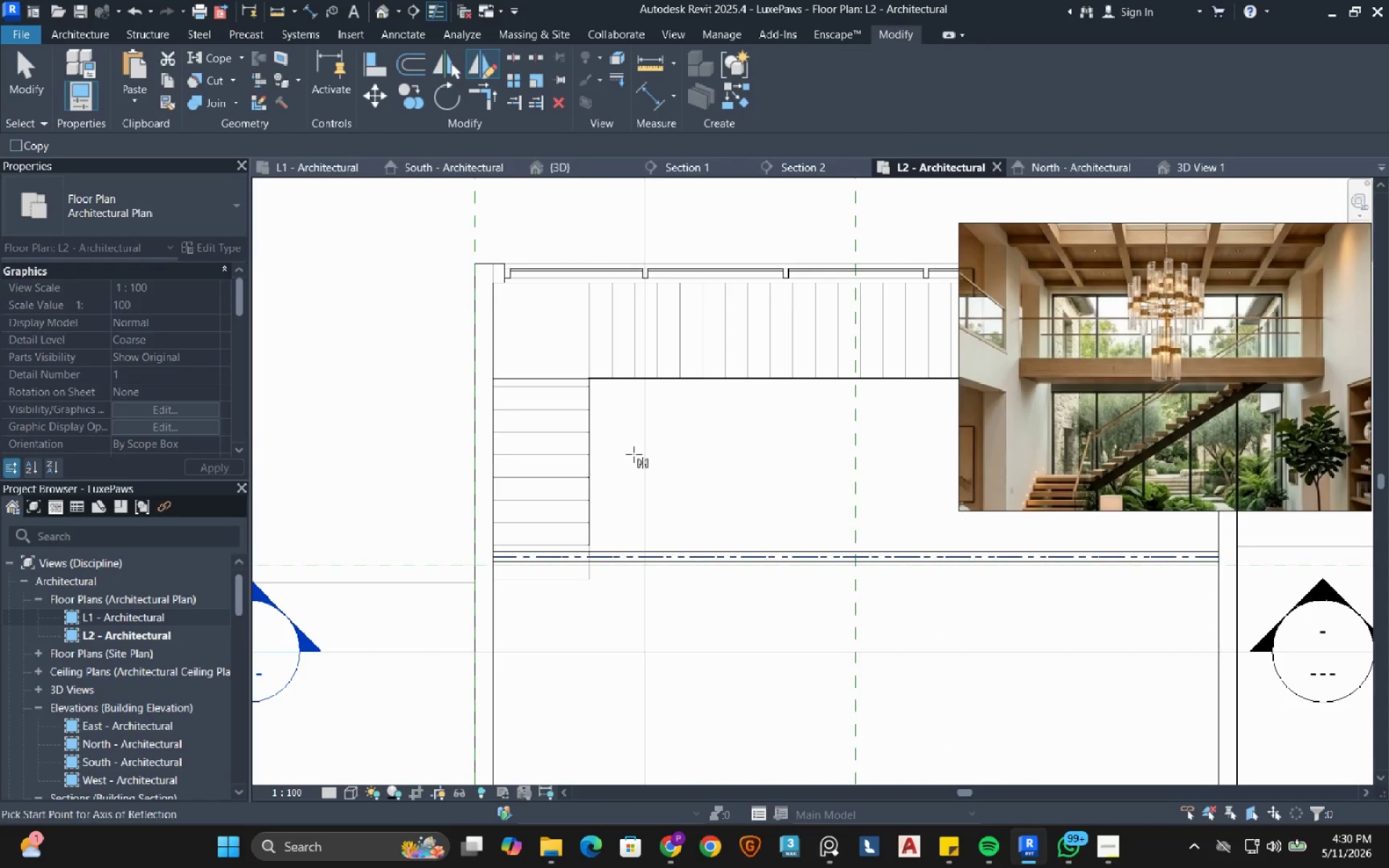 
scroll: coordinate [817, 478], scroll_direction: down, amount: 1.0
 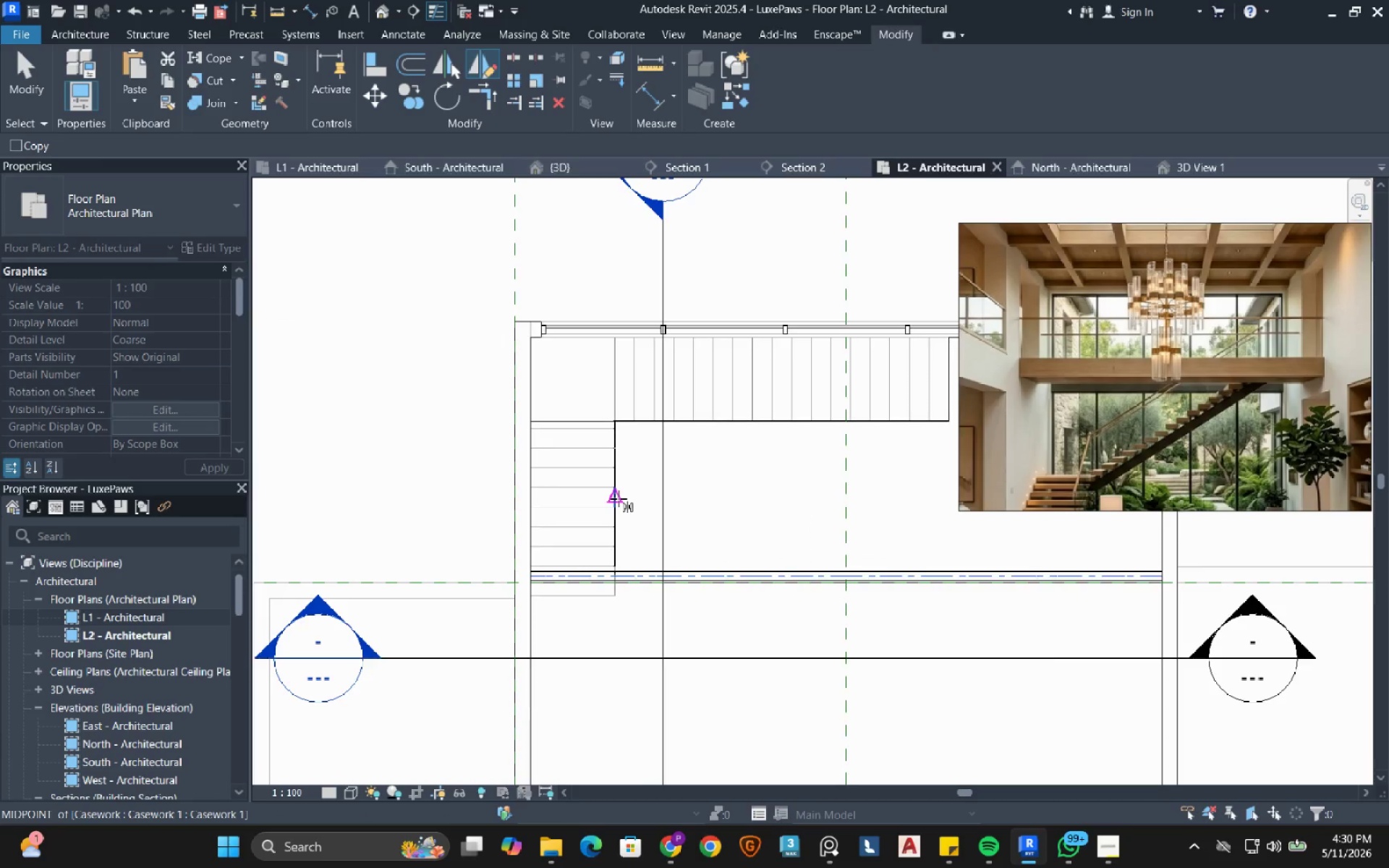 
wait(5.1)
 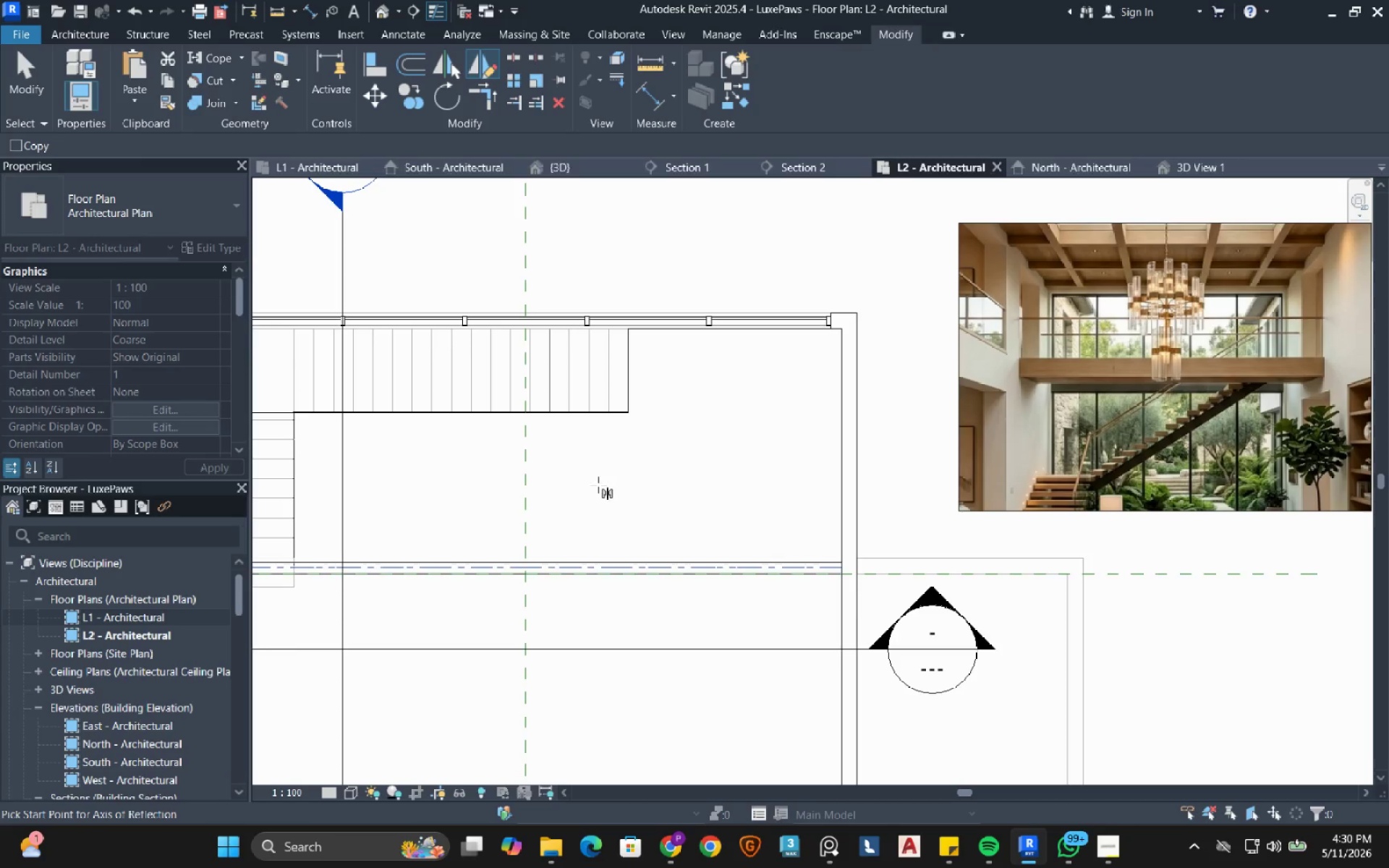 
left_click([619, 498])
 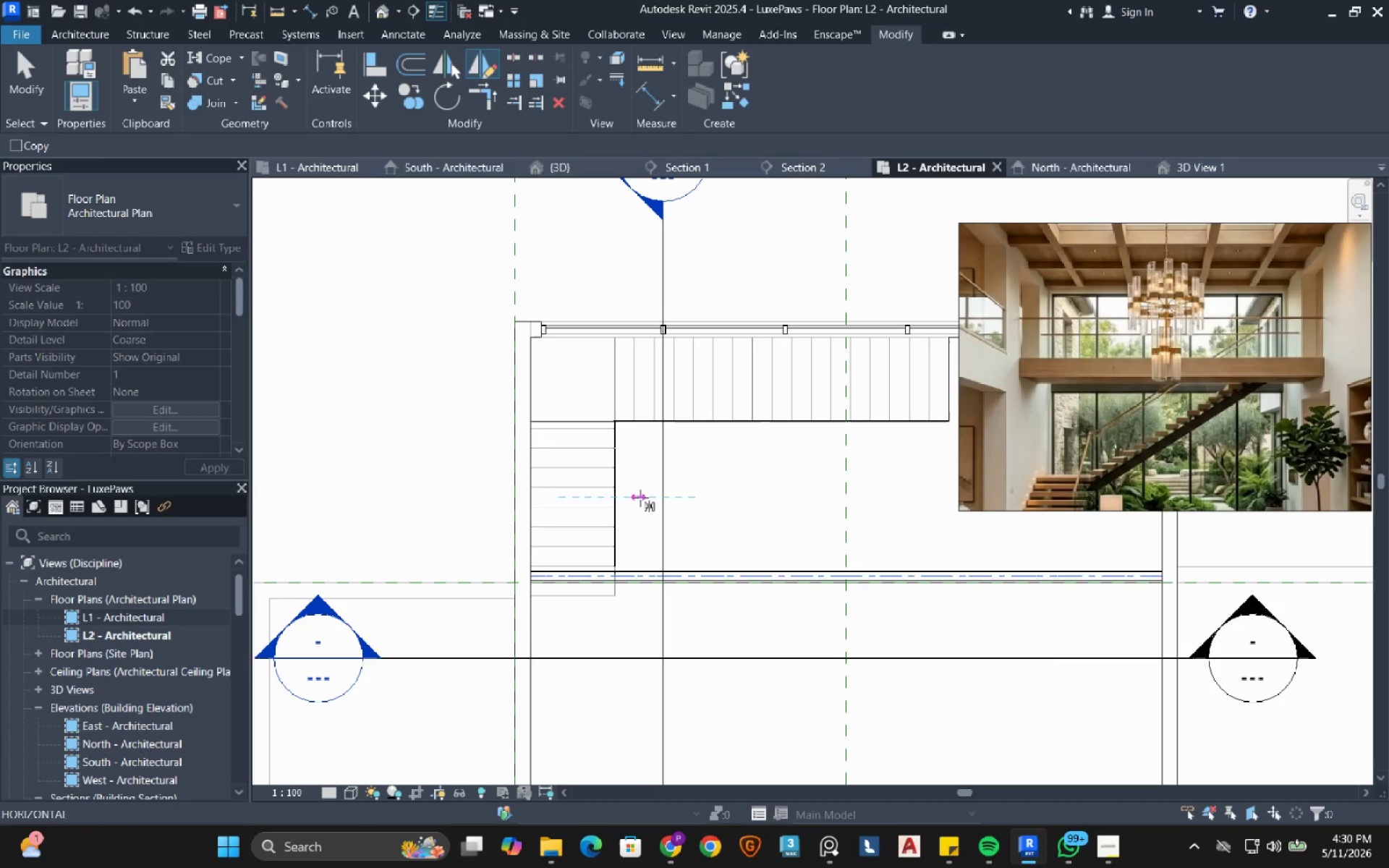 
left_click([641, 498])
 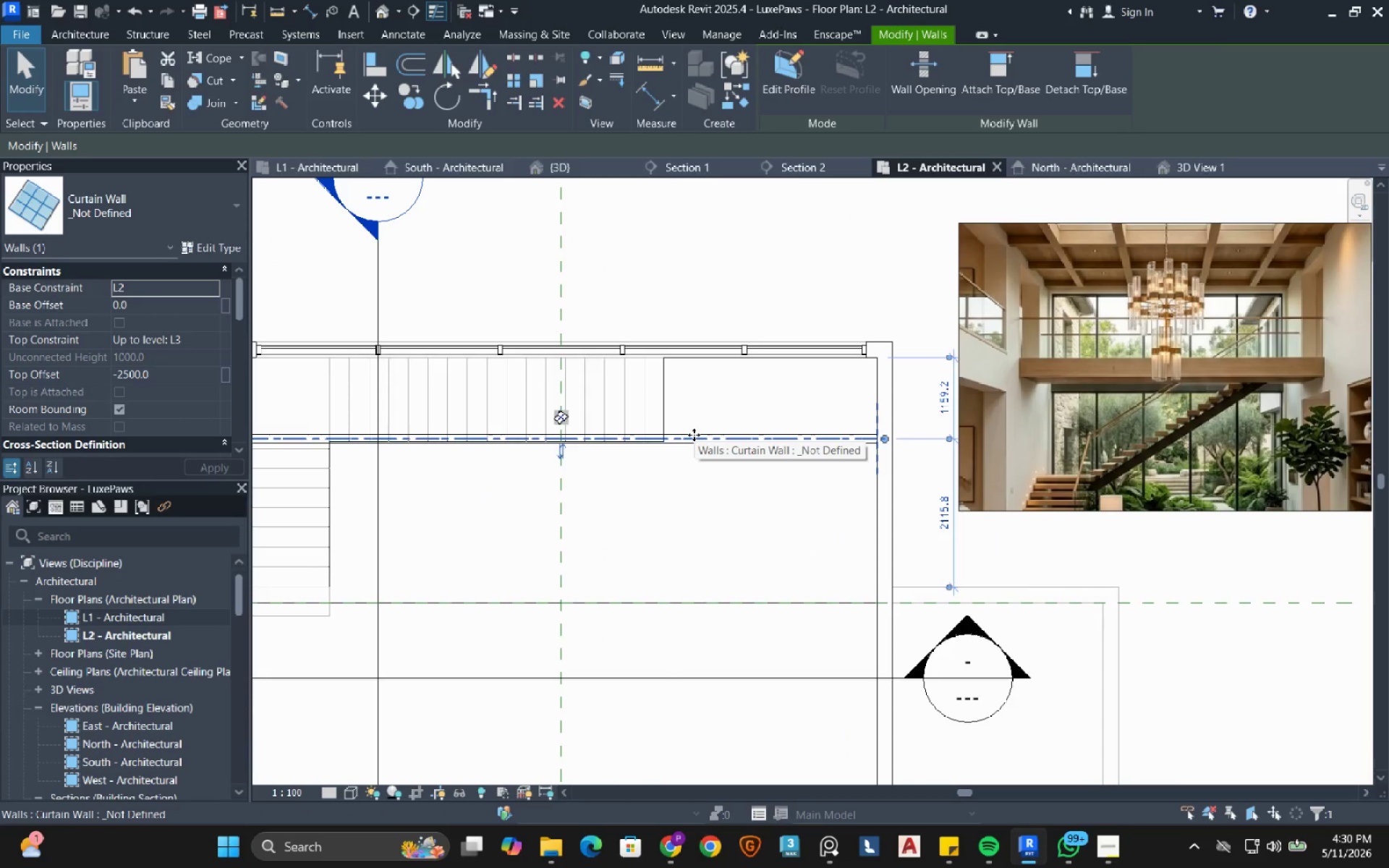 
wait(5.84)
 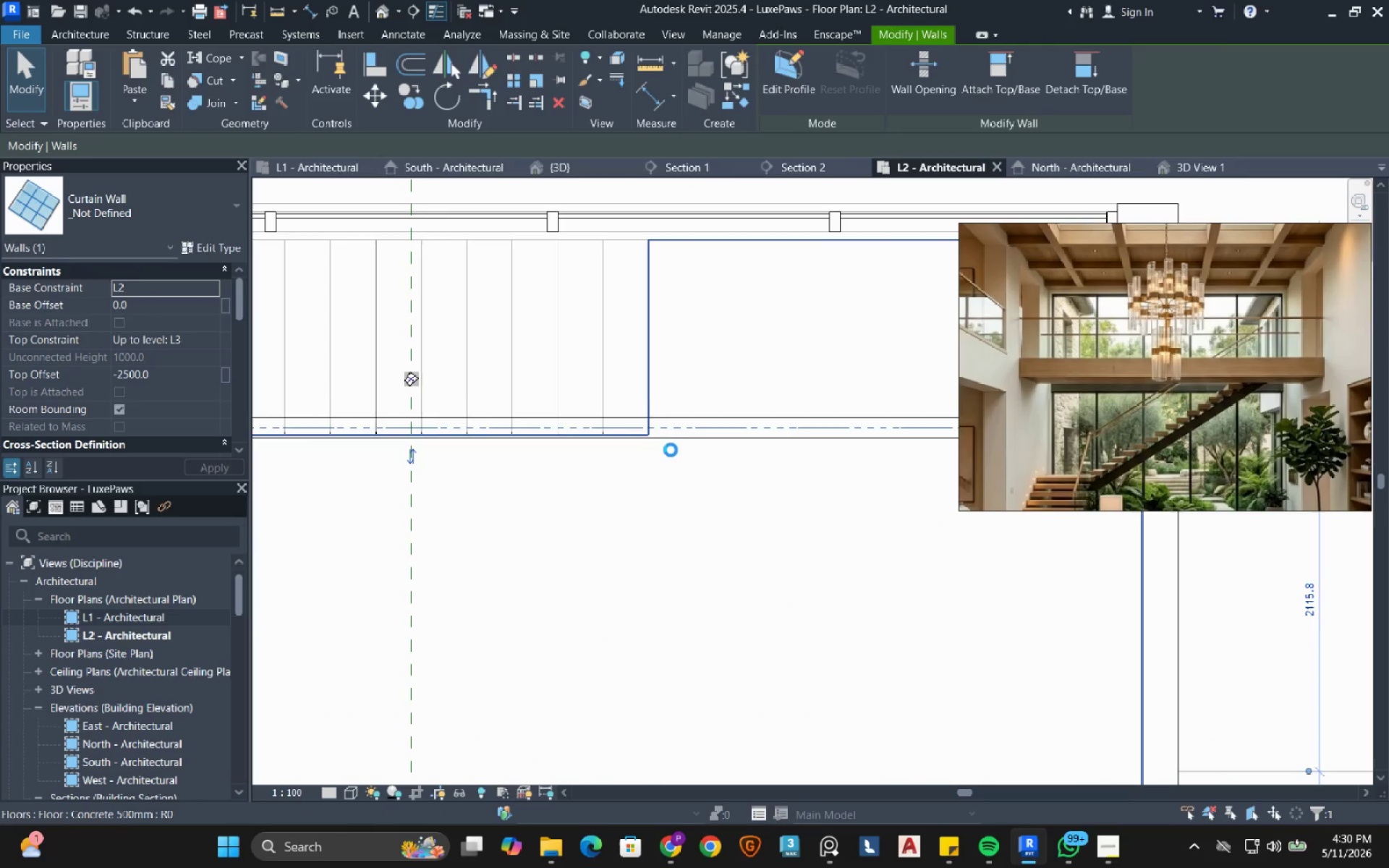 
key(ArrowDown)
 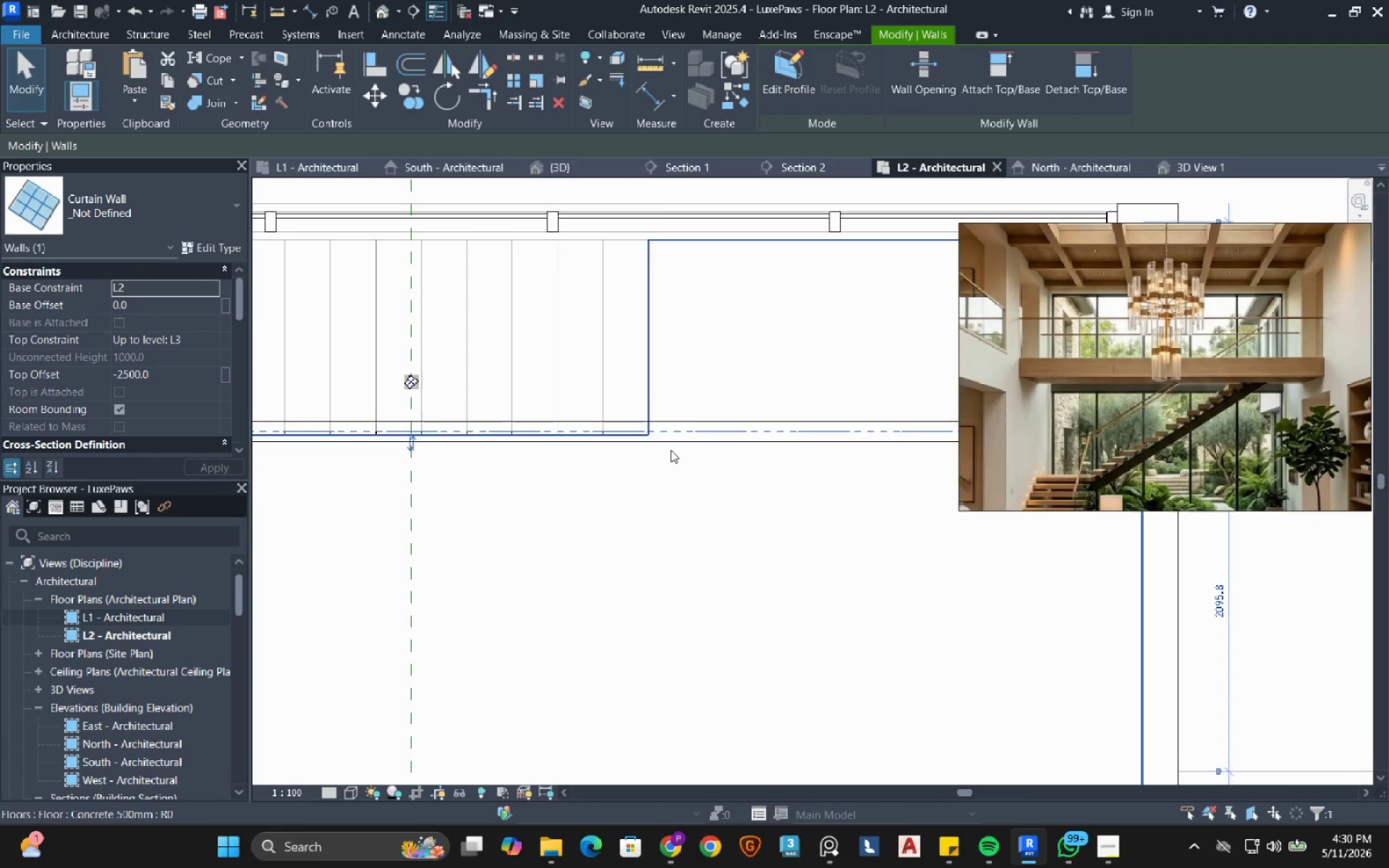 
scroll: coordinate [671, 450], scroll_direction: up, amount: 6.0
 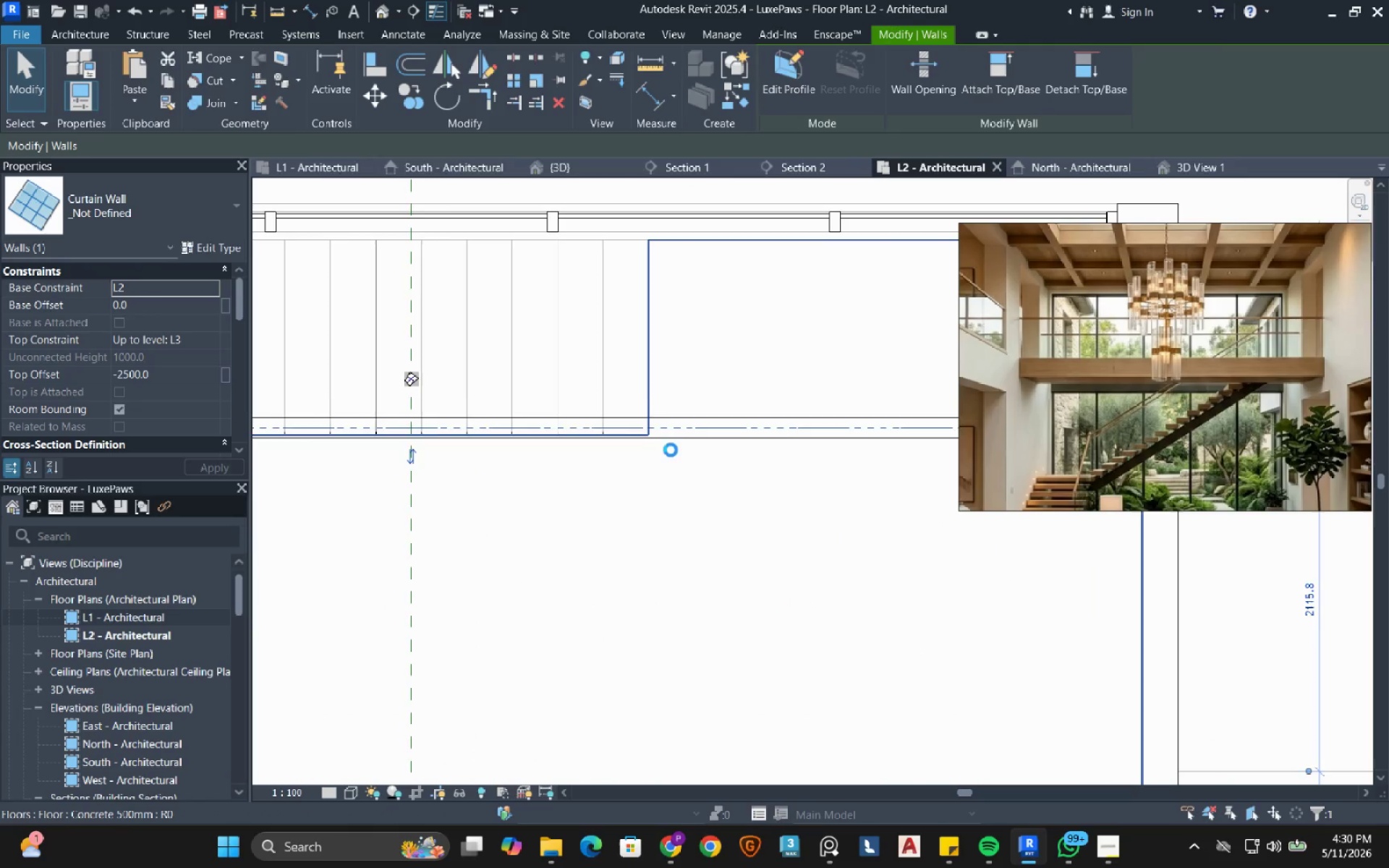 
key(ArrowDown)
 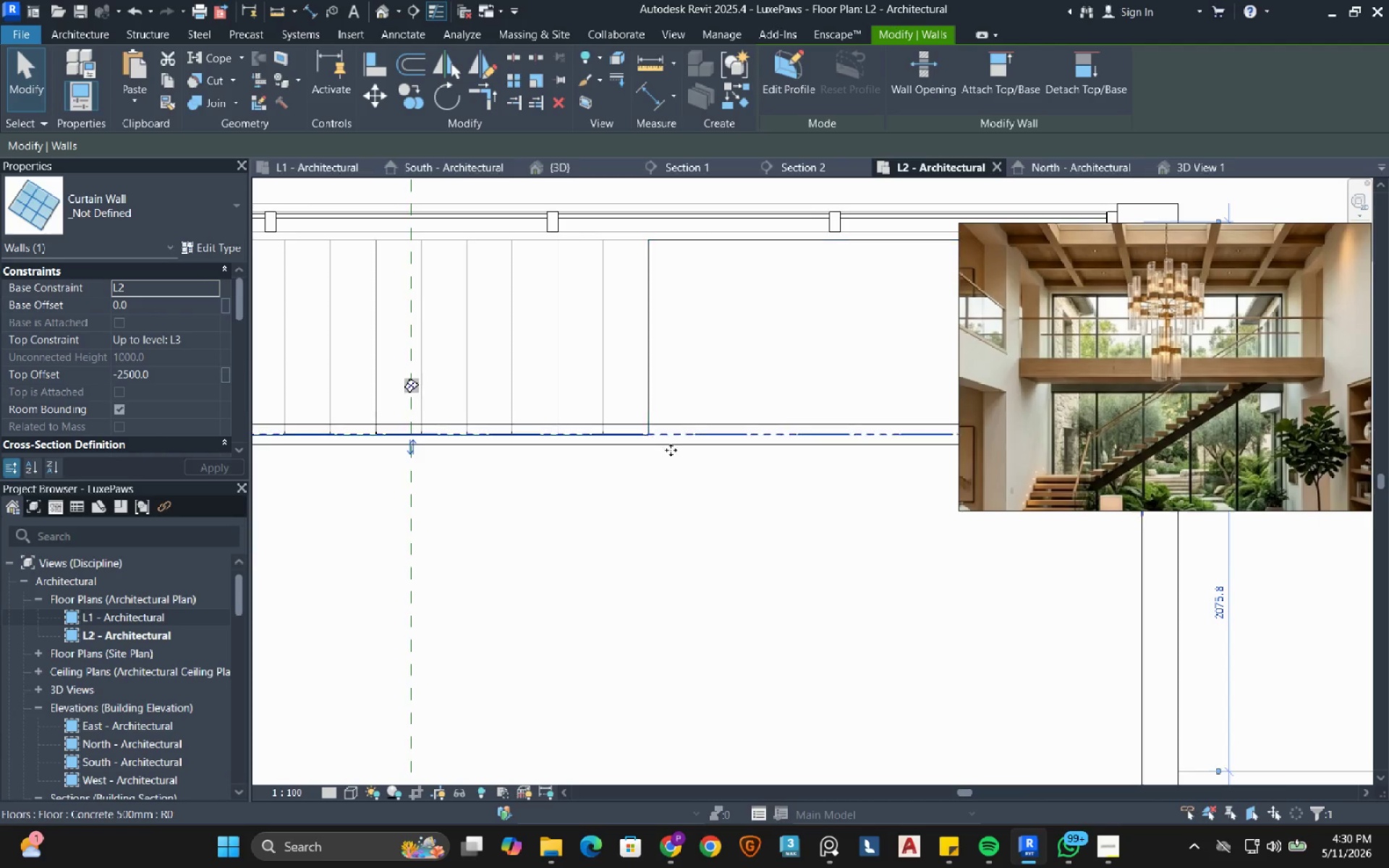 
key(ArrowDown)
 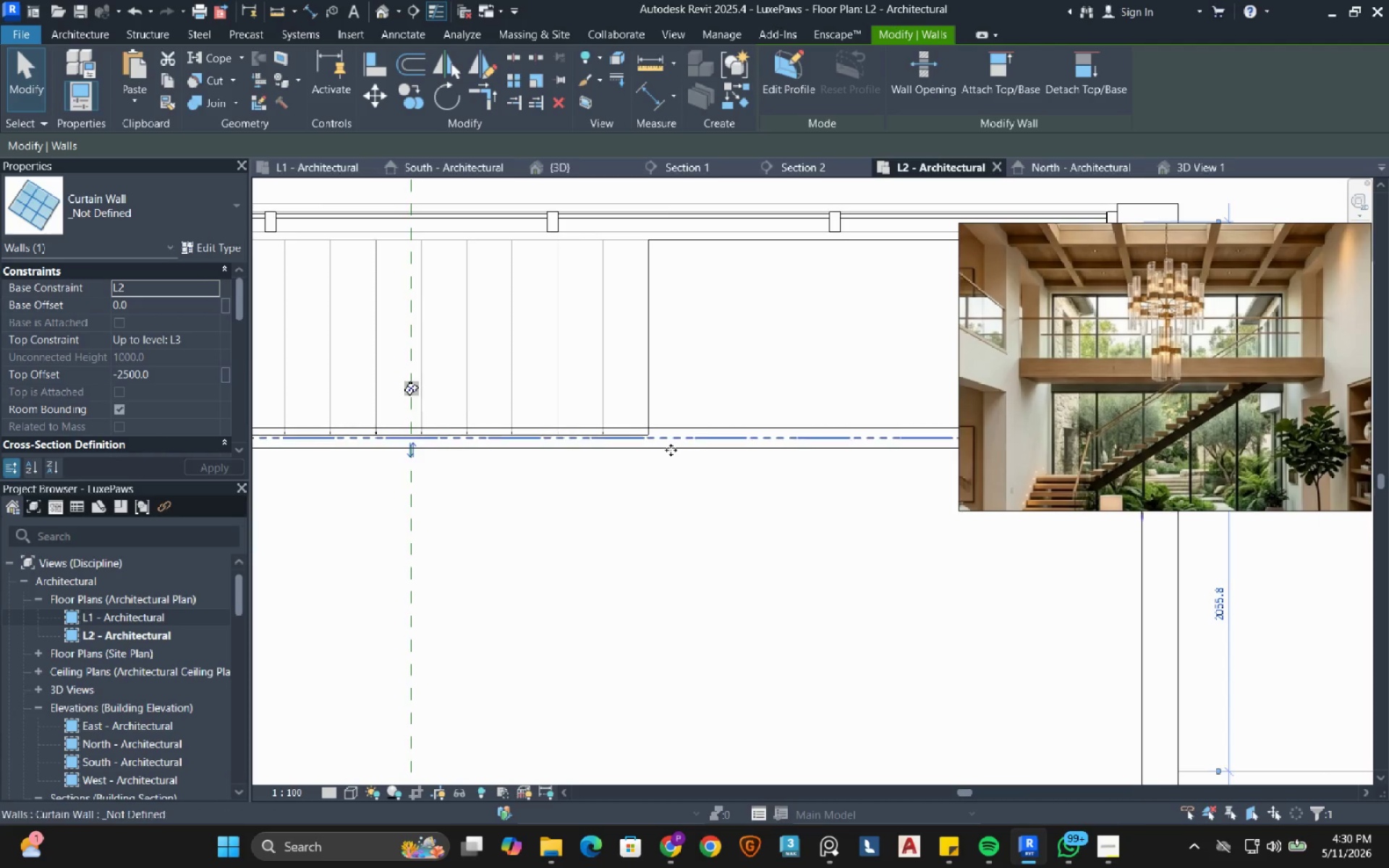 
key(ArrowDown)
 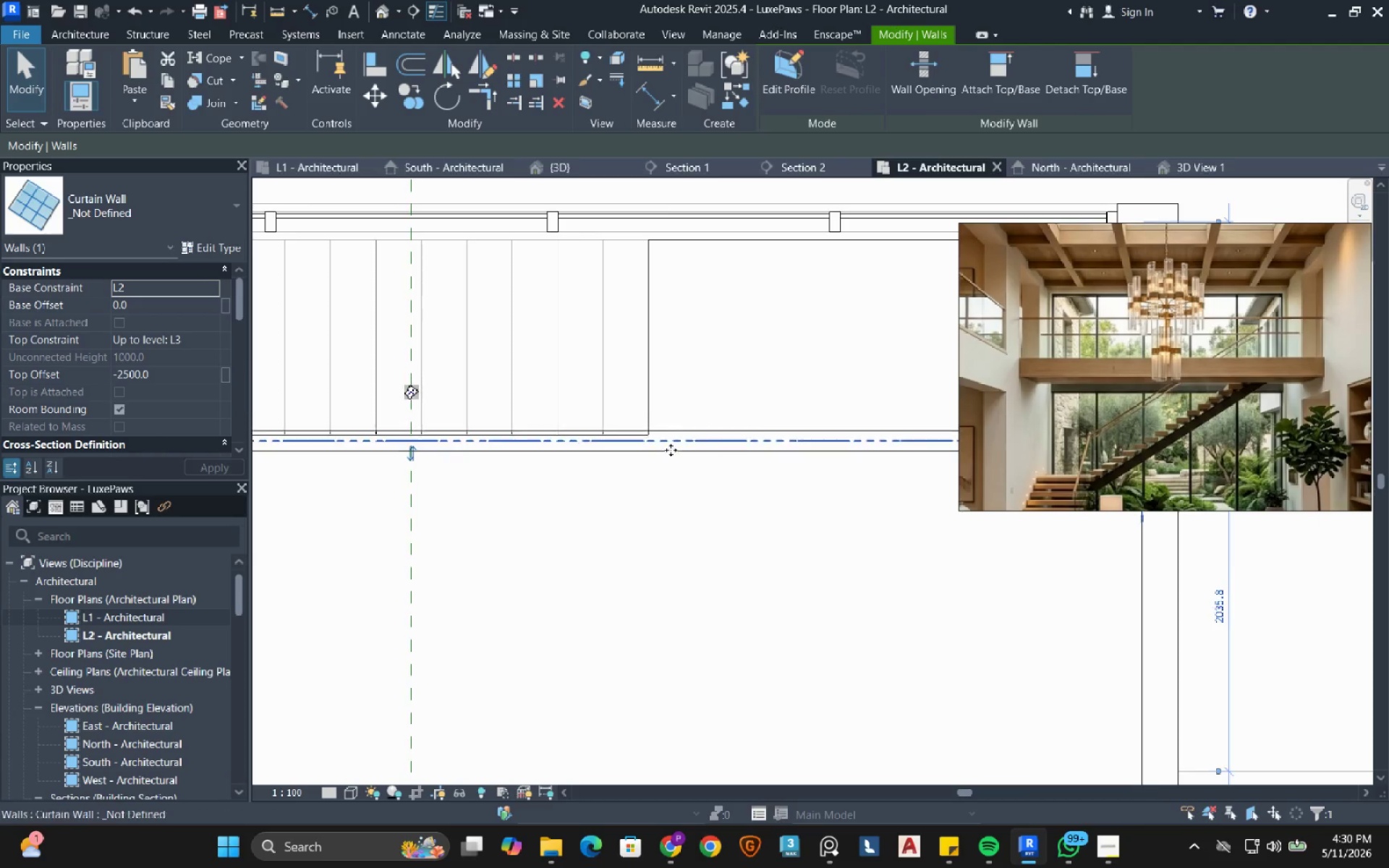 
key(ArrowDown)
 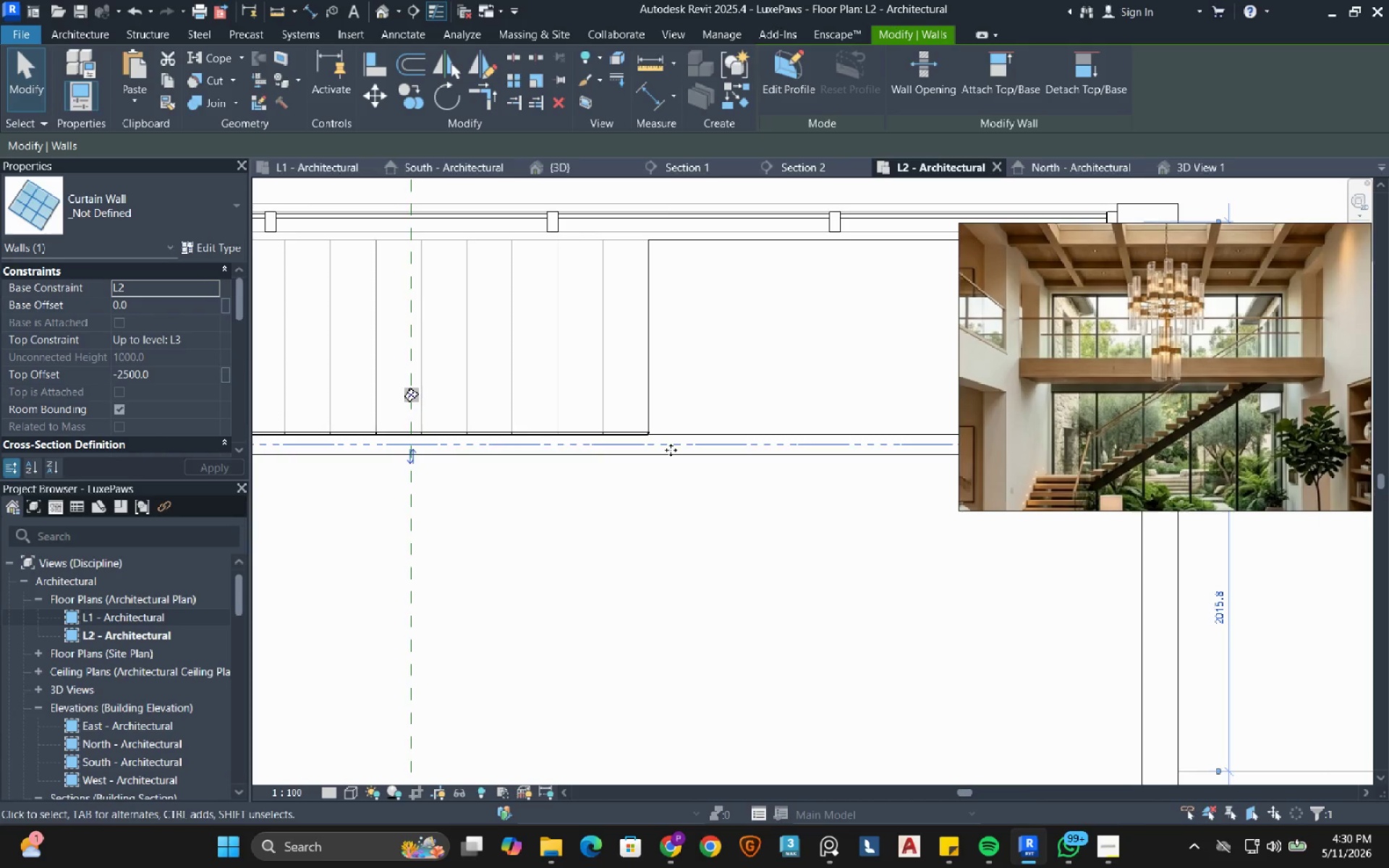 
key(ArrowDown)
 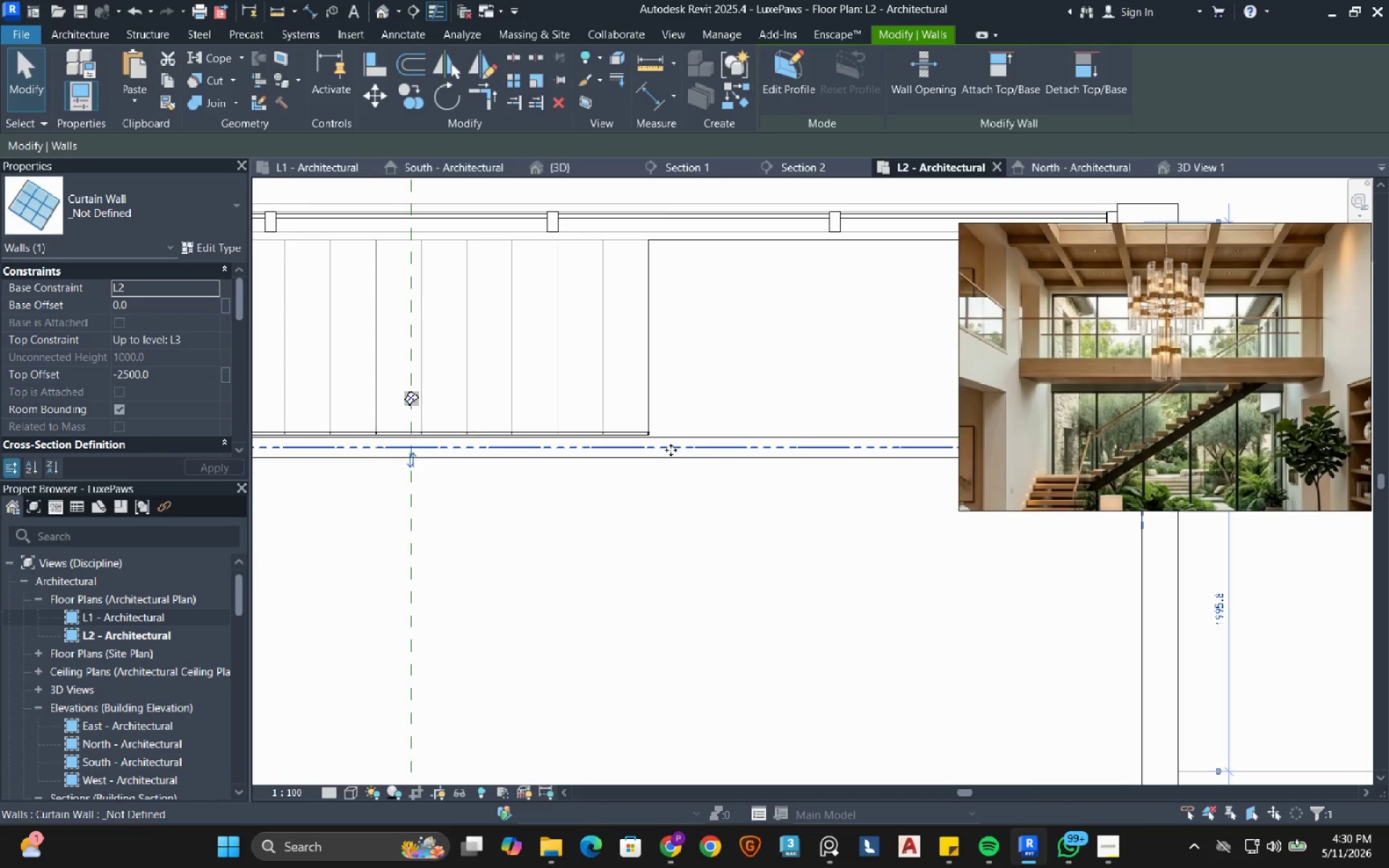 
key(ArrowDown)
 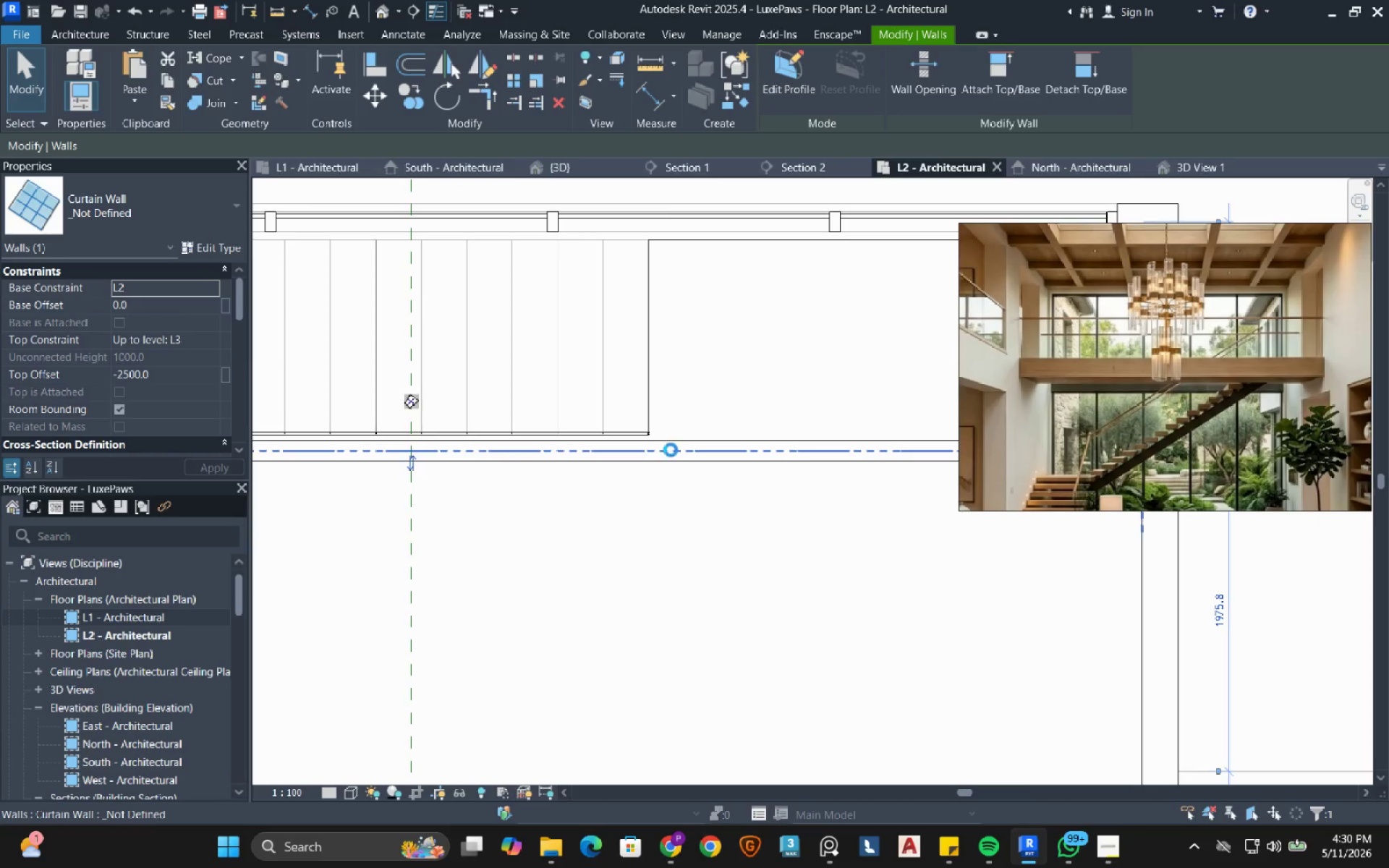 
key(ArrowUp)
 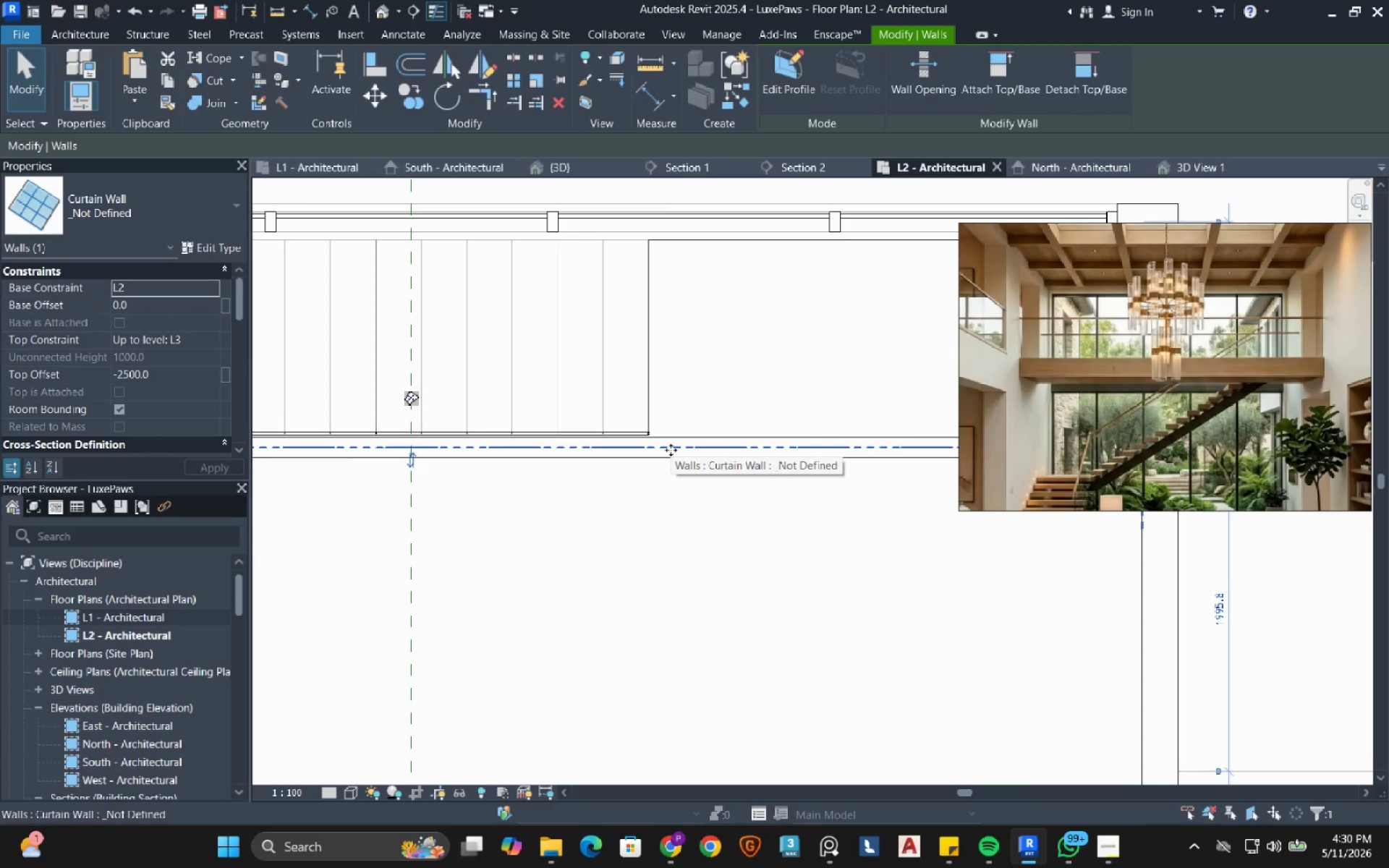 
scroll: coordinate [640, 488], scroll_direction: down, amount: 5.0
 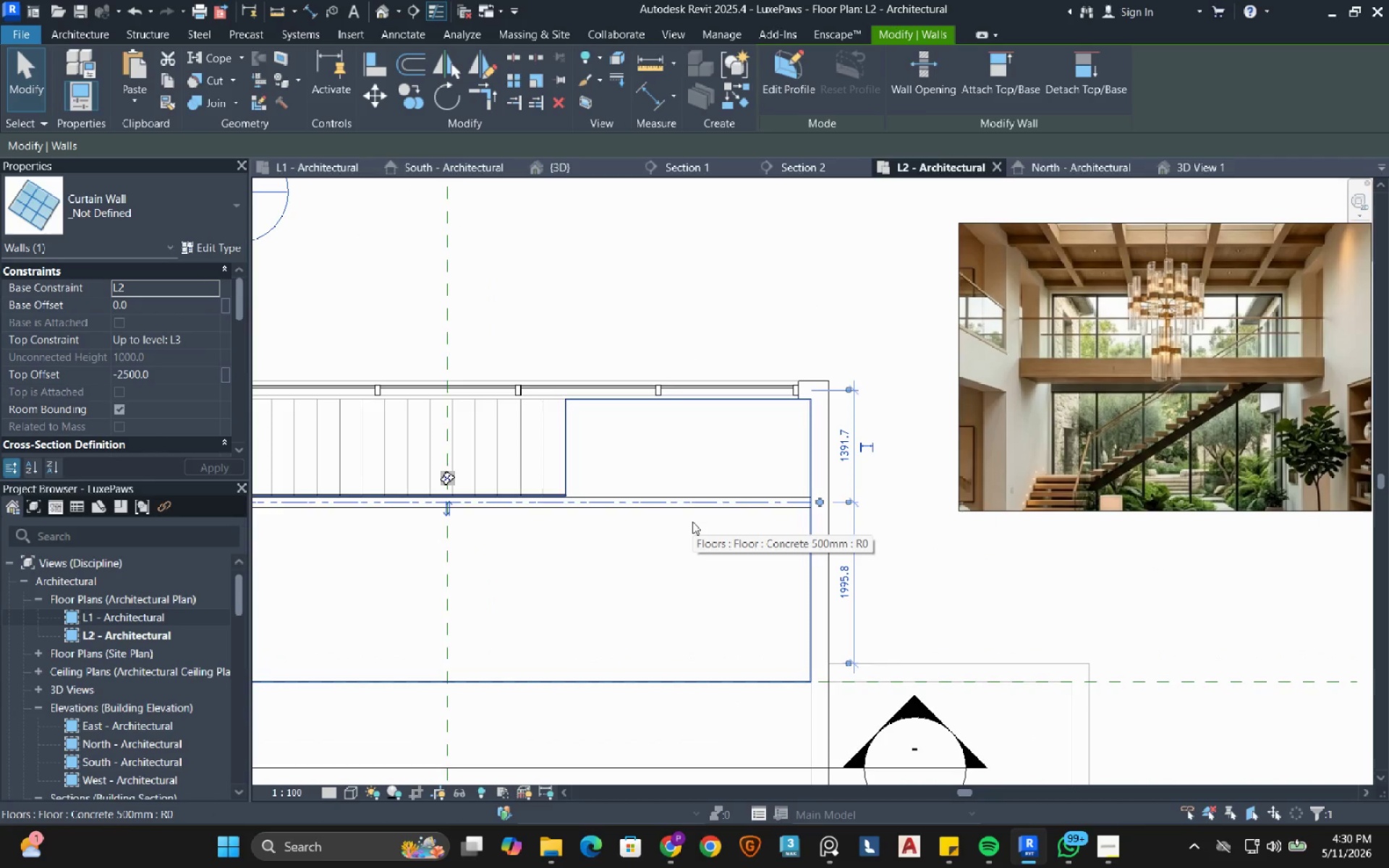 
scroll: coordinate [742, 497], scroll_direction: up, amount: 2.0
 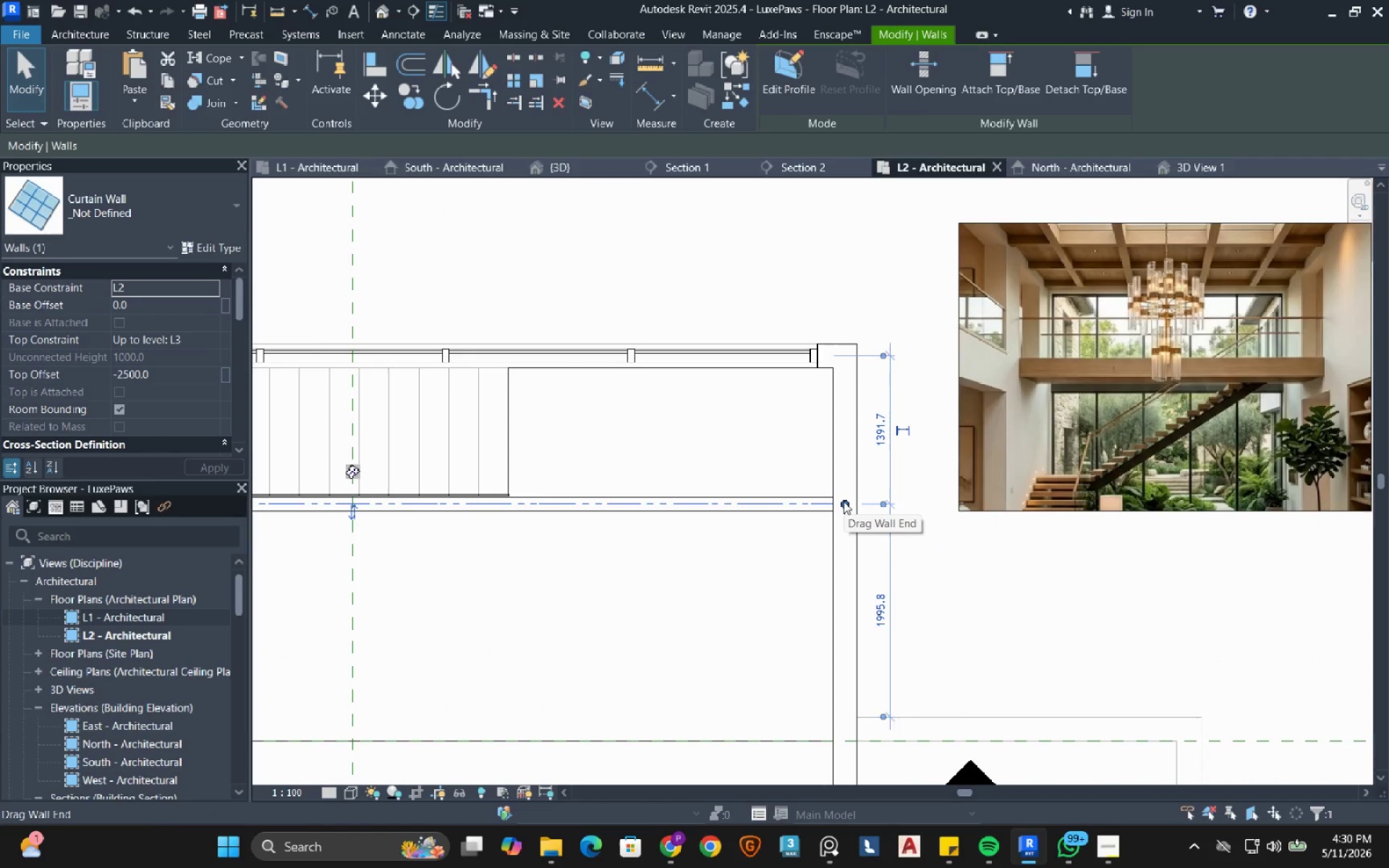 
left_click_drag(start_coordinate=[844, 501], to_coordinate=[514, 495])
 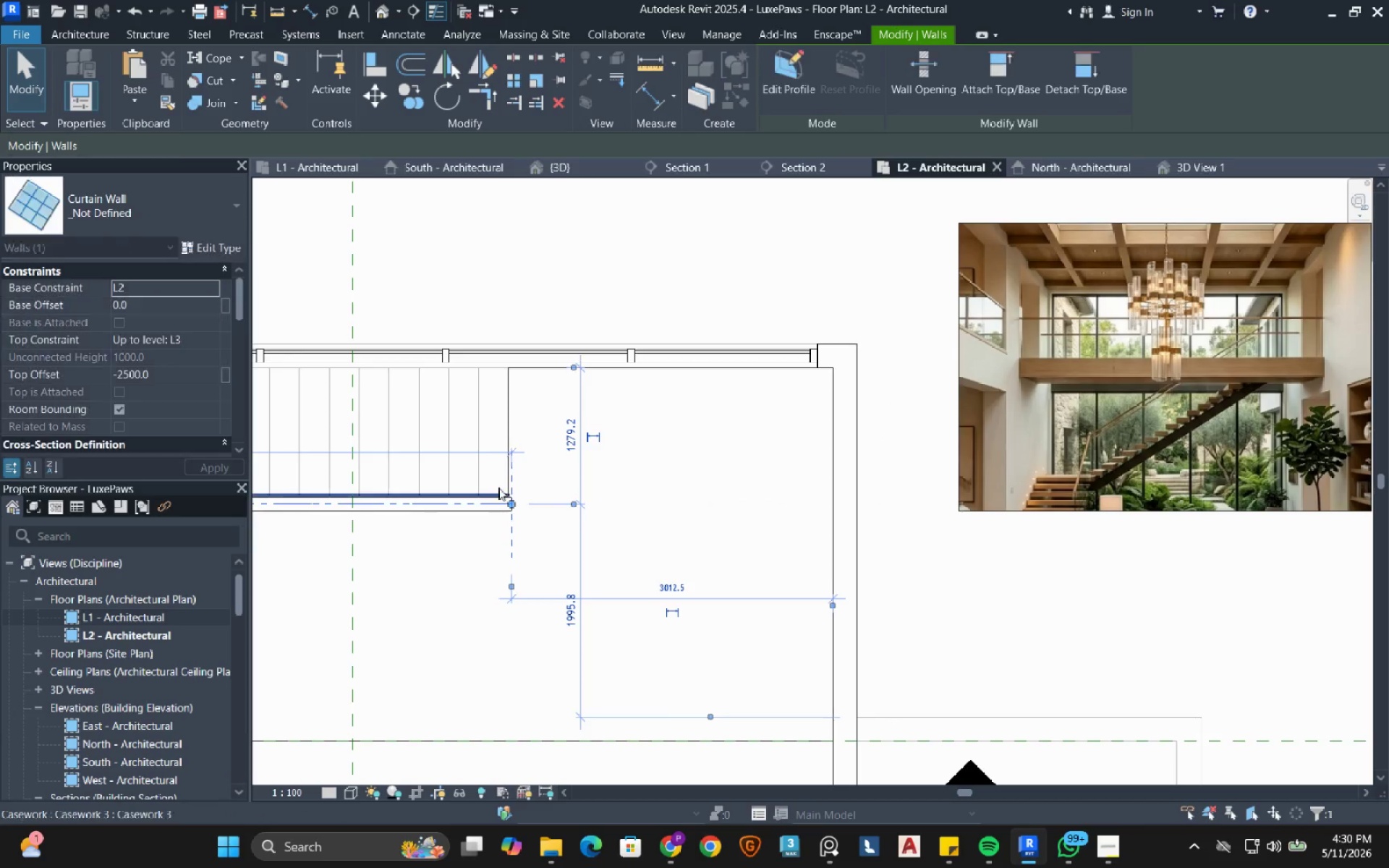 
scroll: coordinate [497, 487], scroll_direction: up, amount: 9.0
 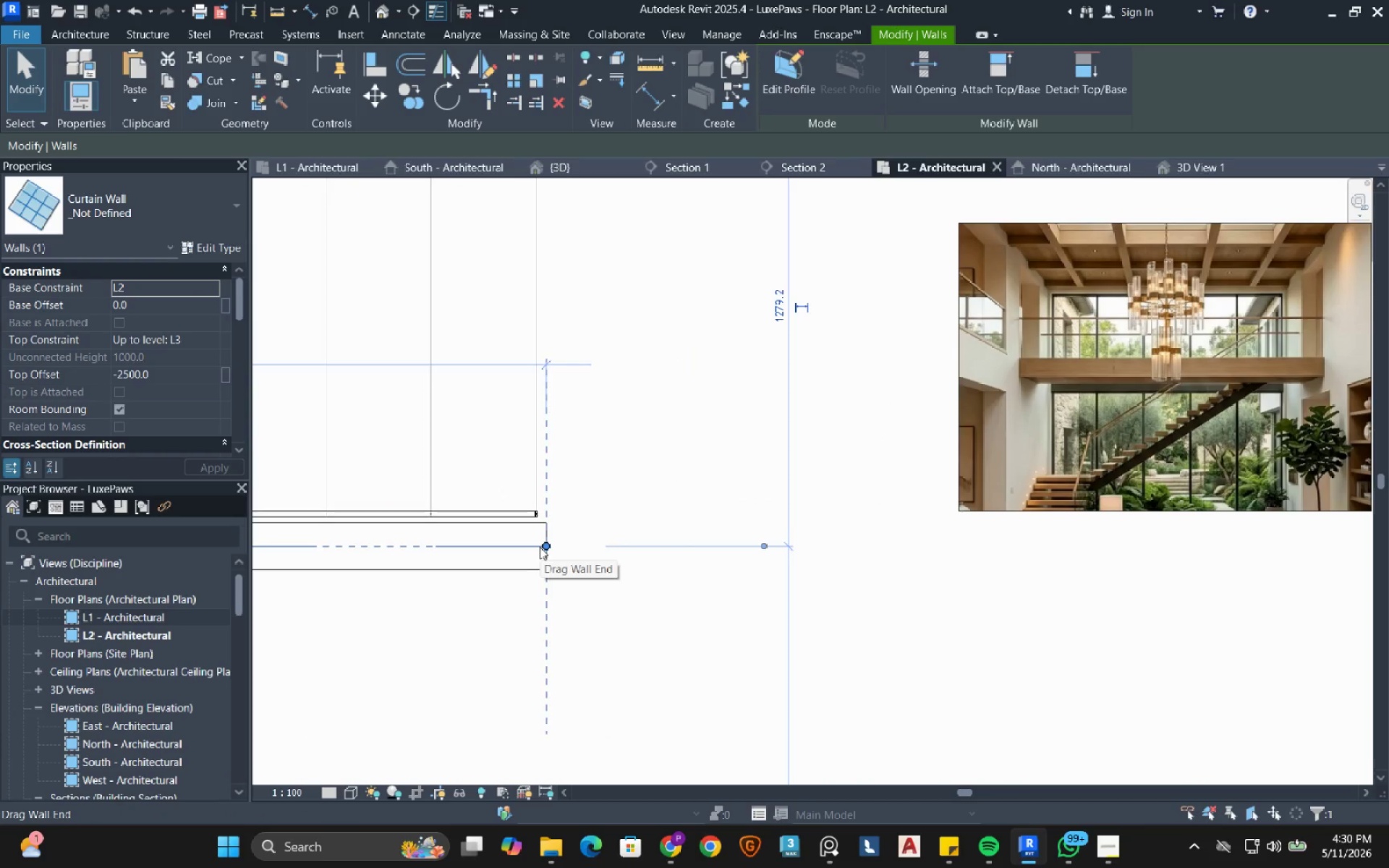 
left_click_drag(start_coordinate=[540, 547], to_coordinate=[535, 483])
 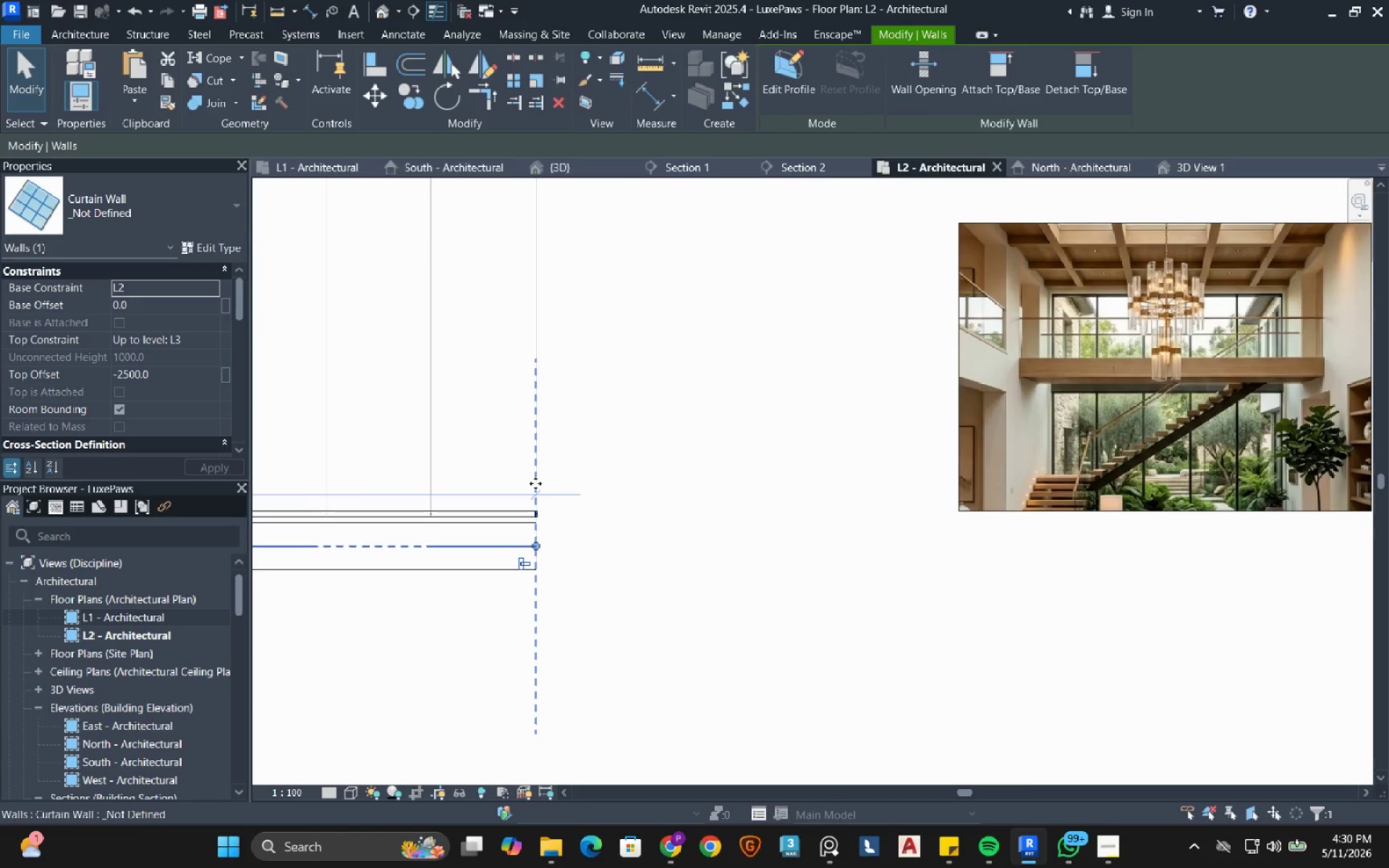 
hold_key(key=ShiftLeft, duration=2.72)
 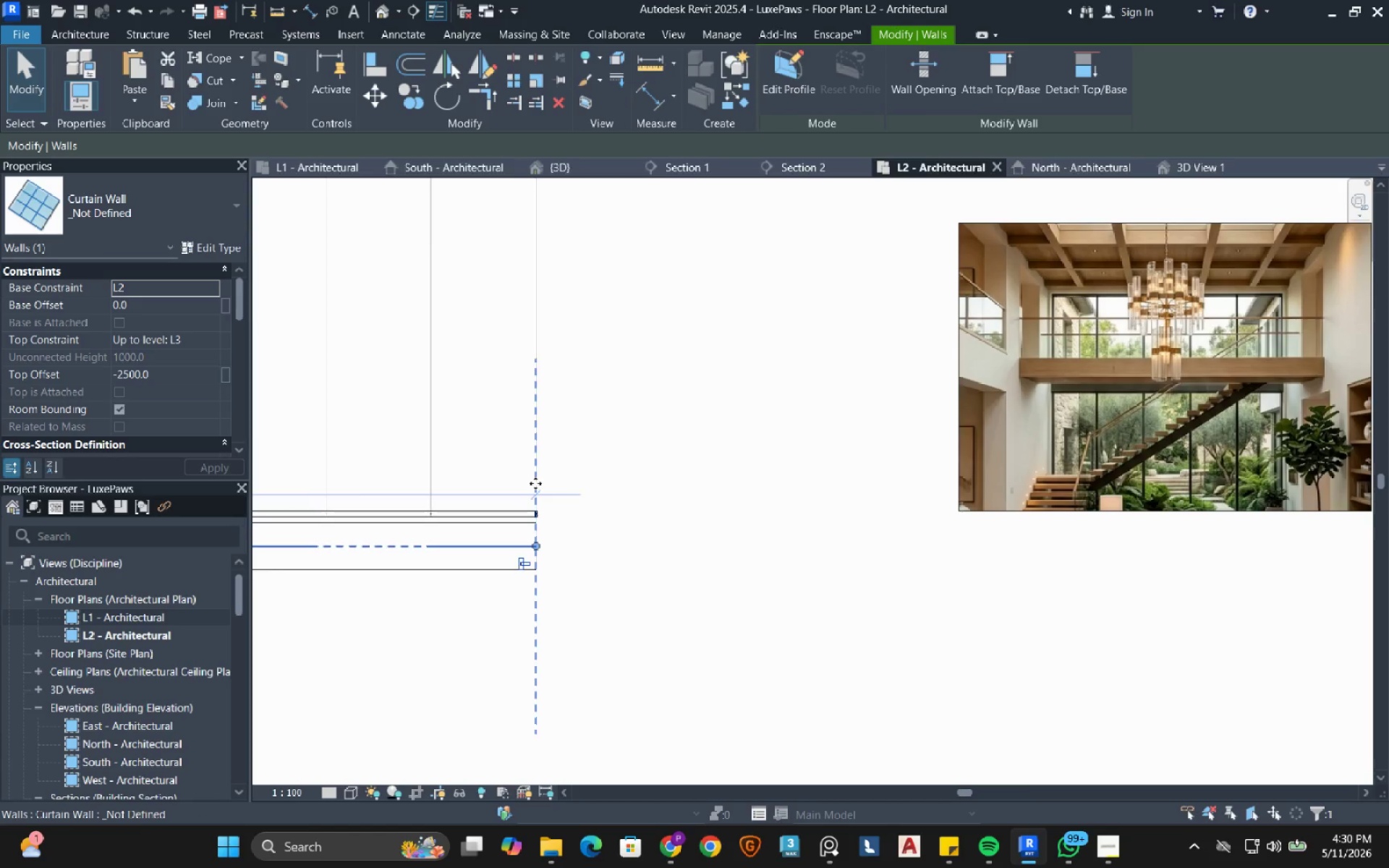 
key(Escape)
 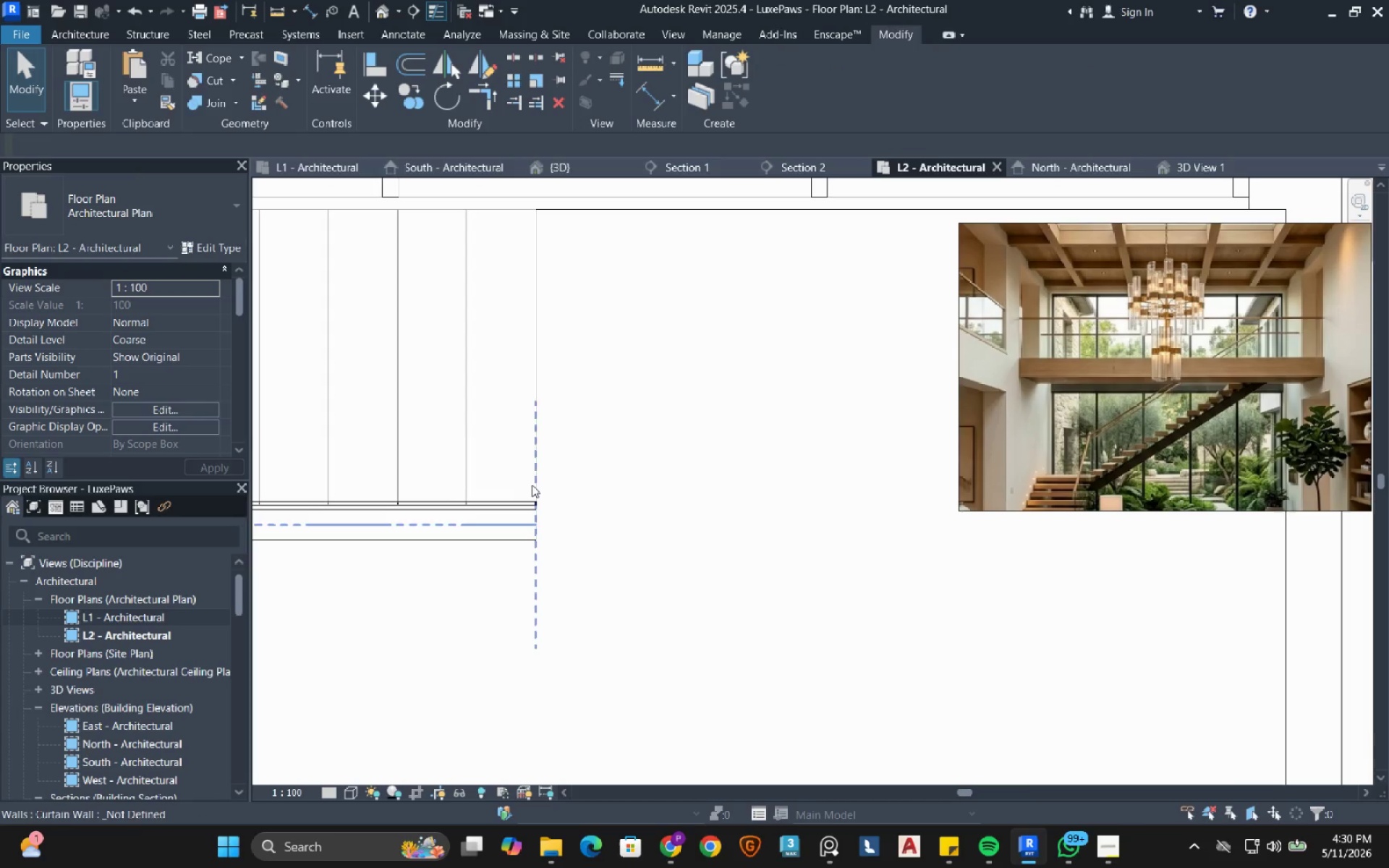 
scroll: coordinate [535, 484], scroll_direction: down, amount: 3.0
 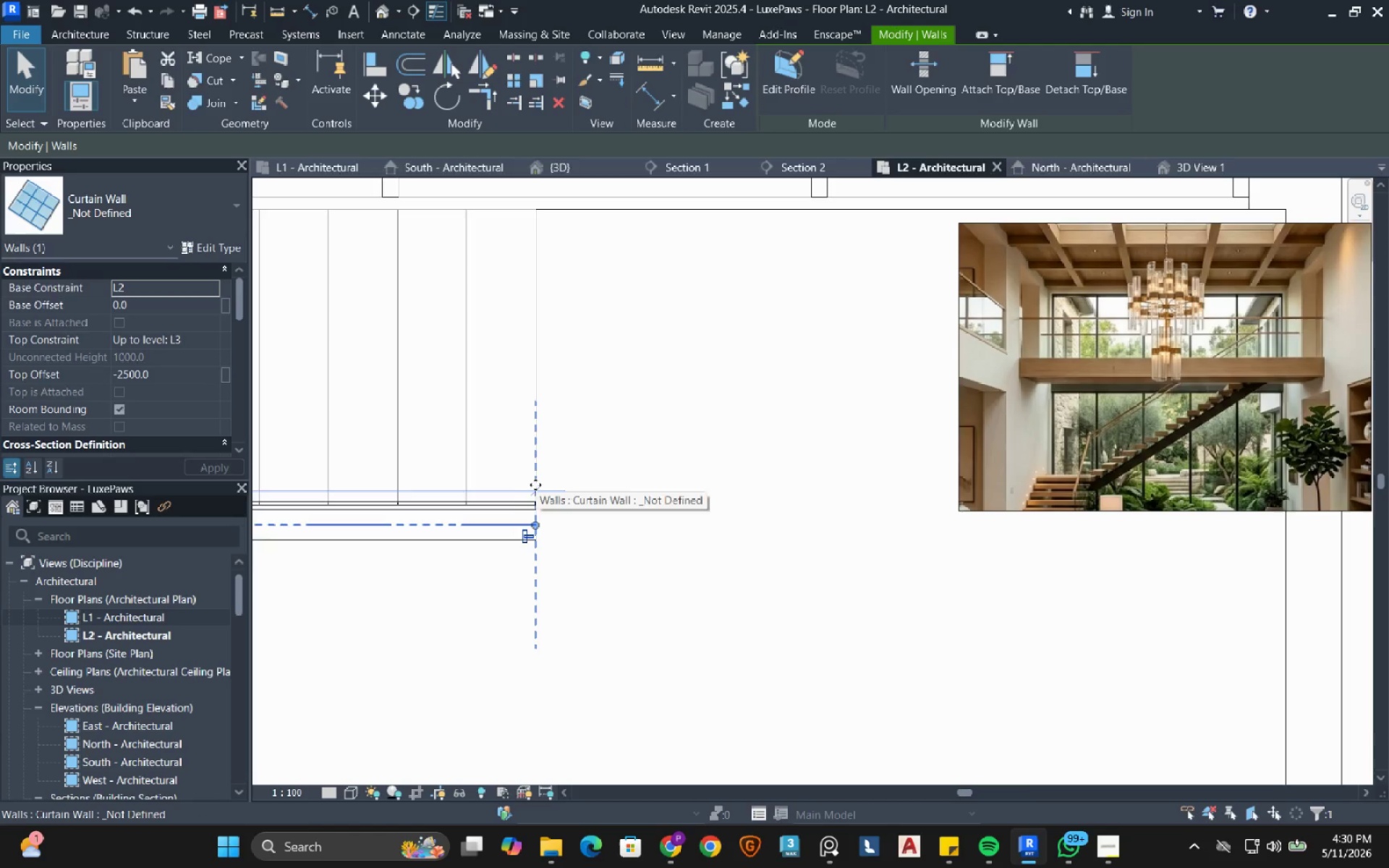 
key(Escape)
 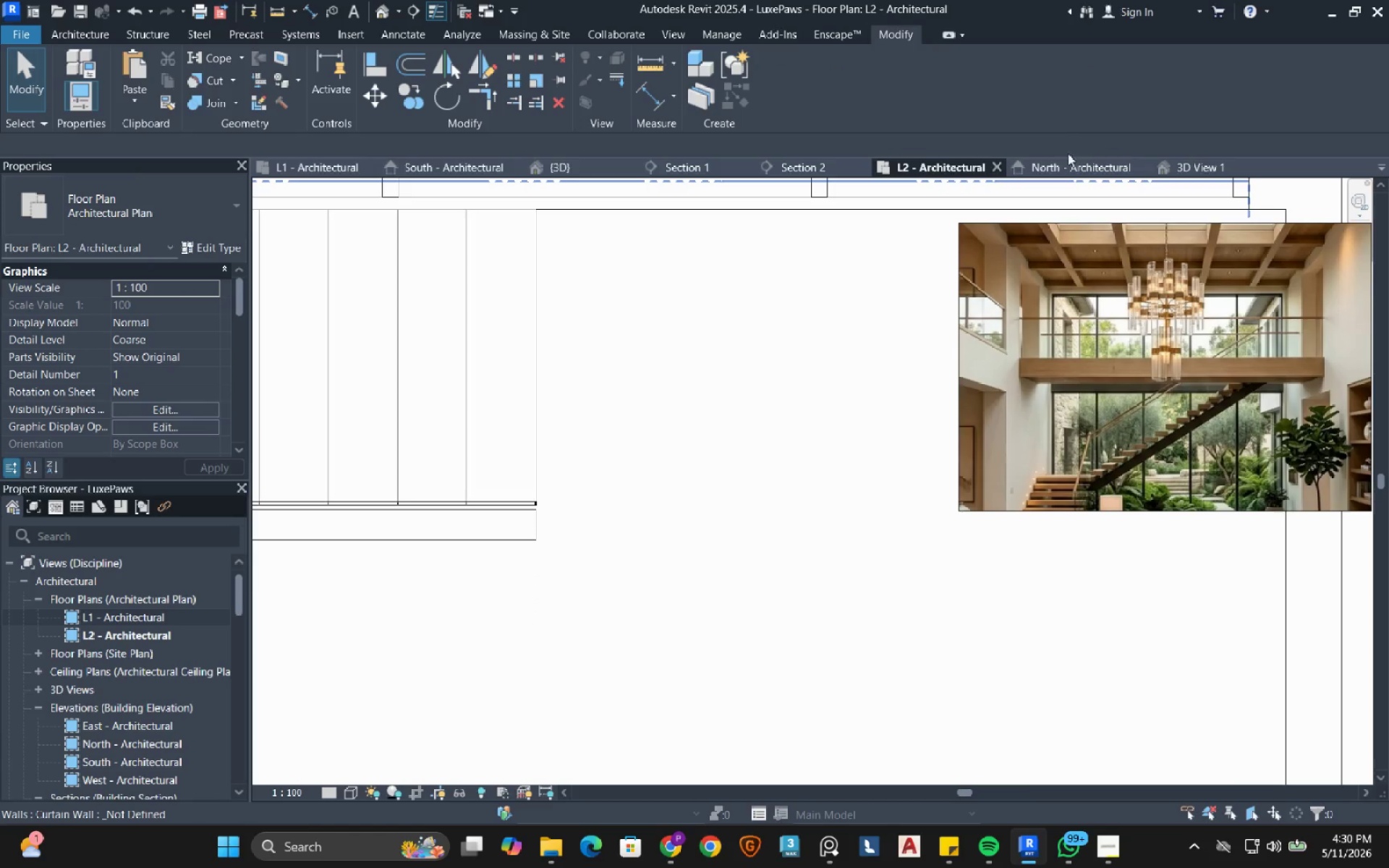 
left_click([1180, 171])
 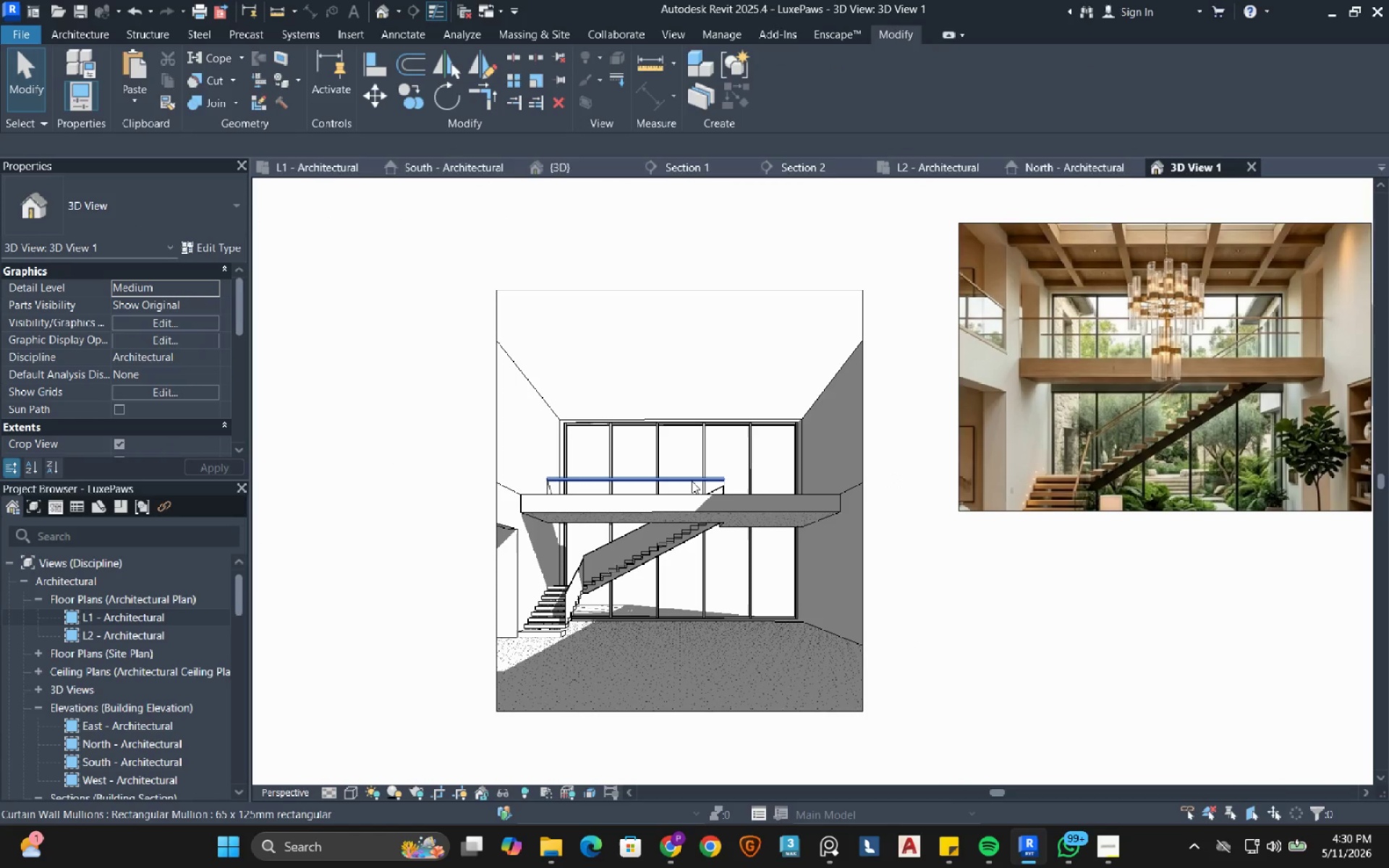 
left_click([330, 163])
 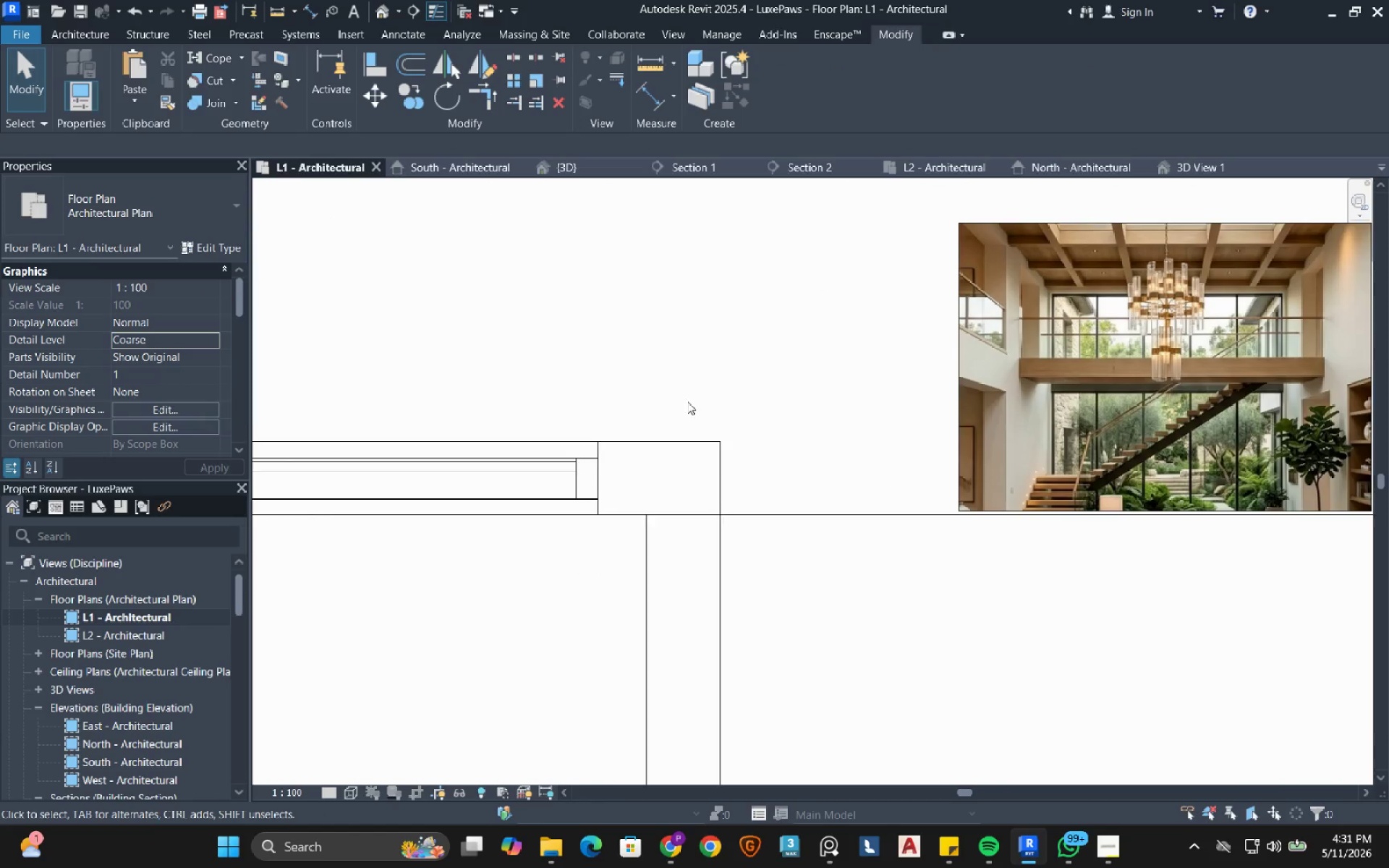 
scroll: coordinate [497, 506], scroll_direction: down, amount: 15.0
 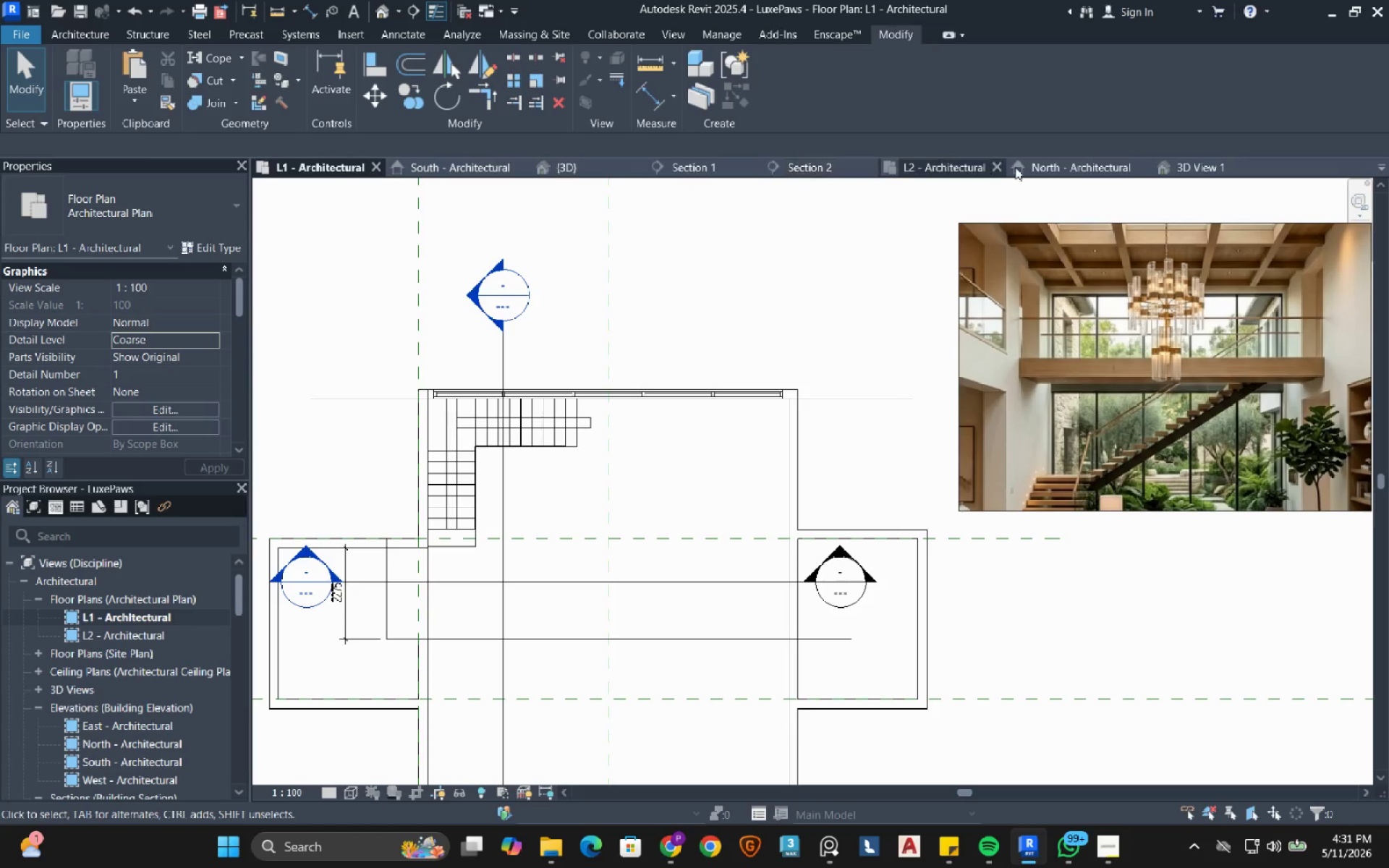 
left_click([961, 169])